 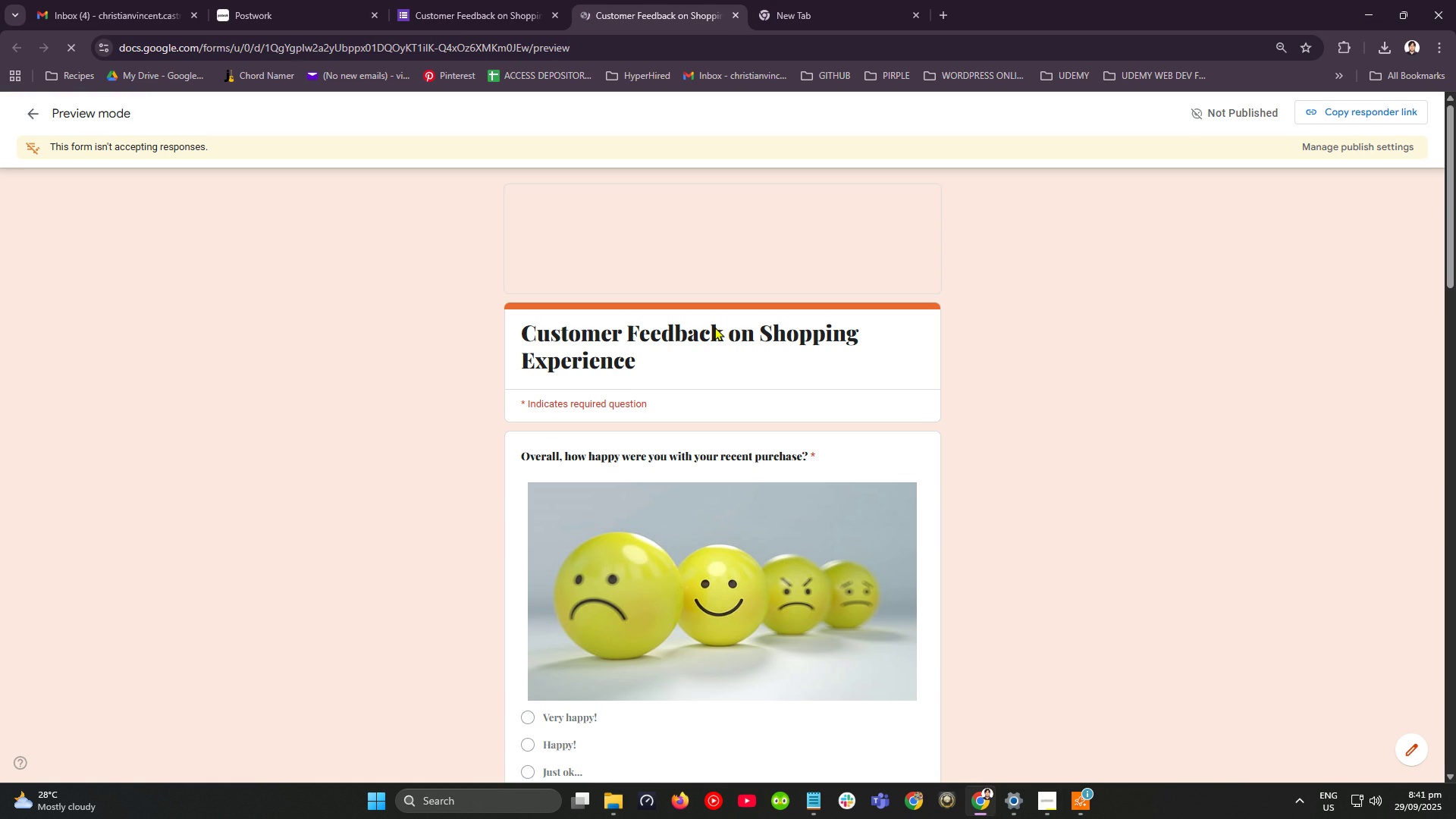 
scroll: coordinate [714, 329], scroll_direction: down, amount: 29.0
 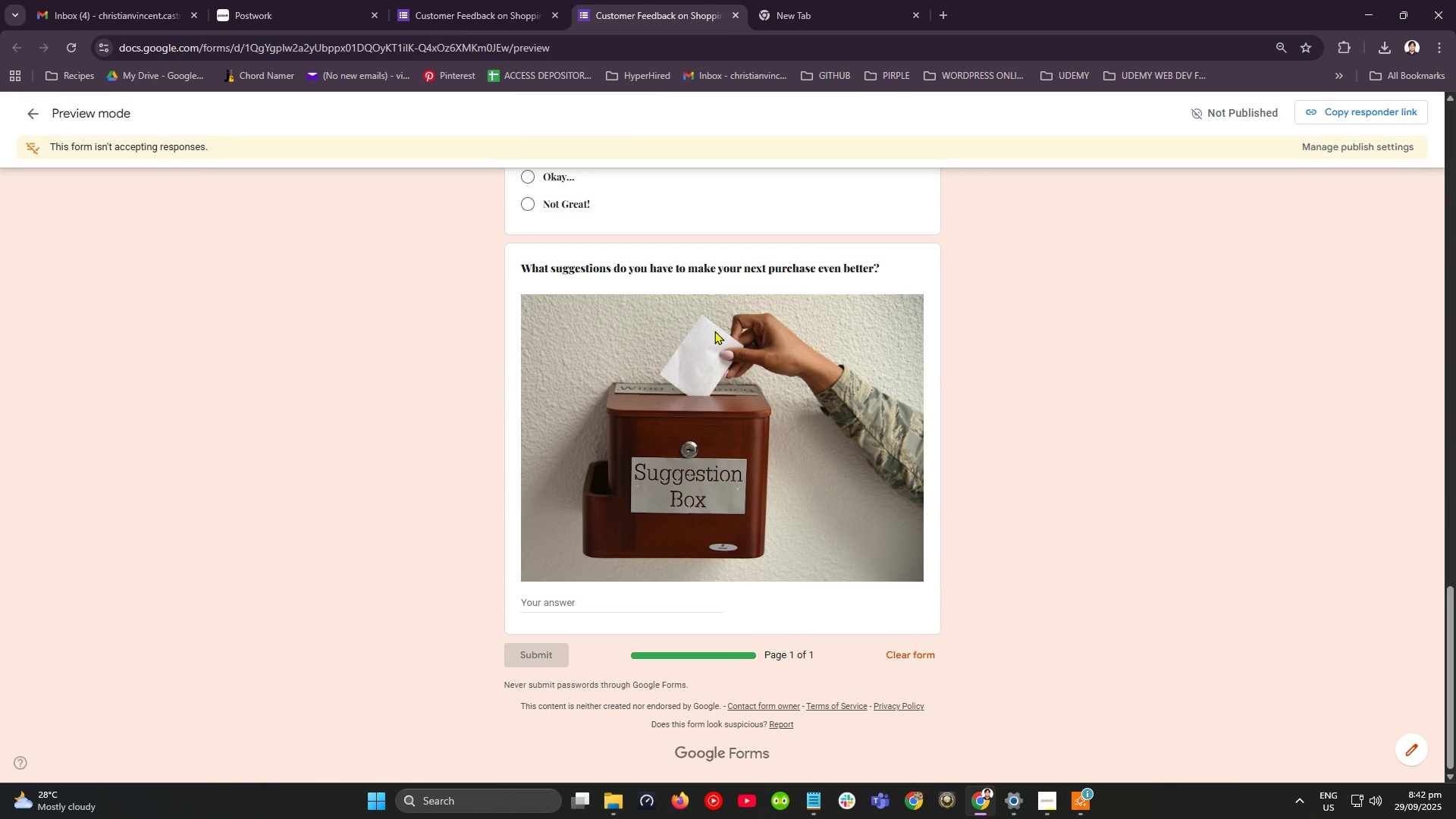 
scroll: coordinate [714, 331], scroll_direction: up, amount: 23.0
 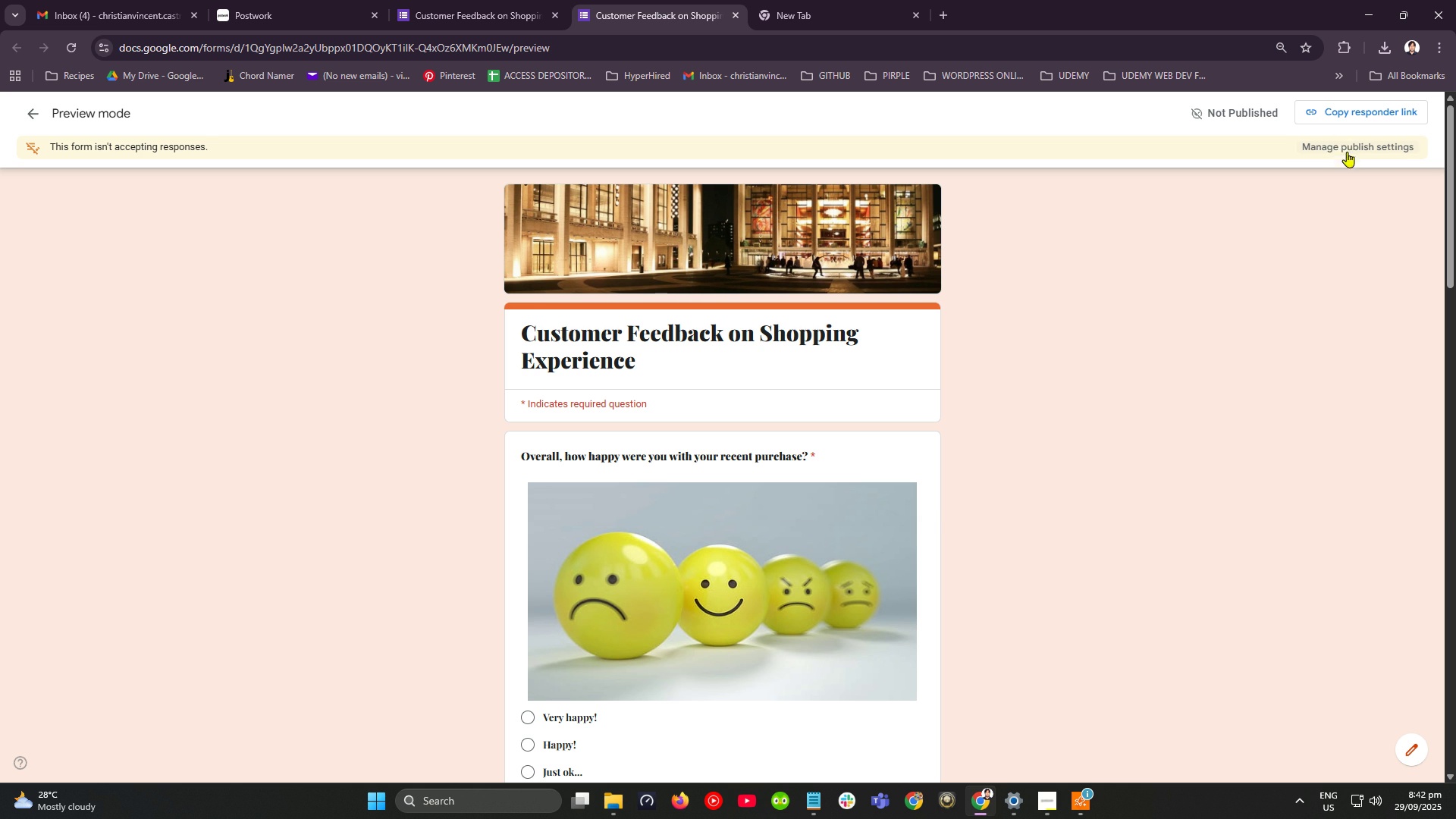 
left_click([1348, 146])
 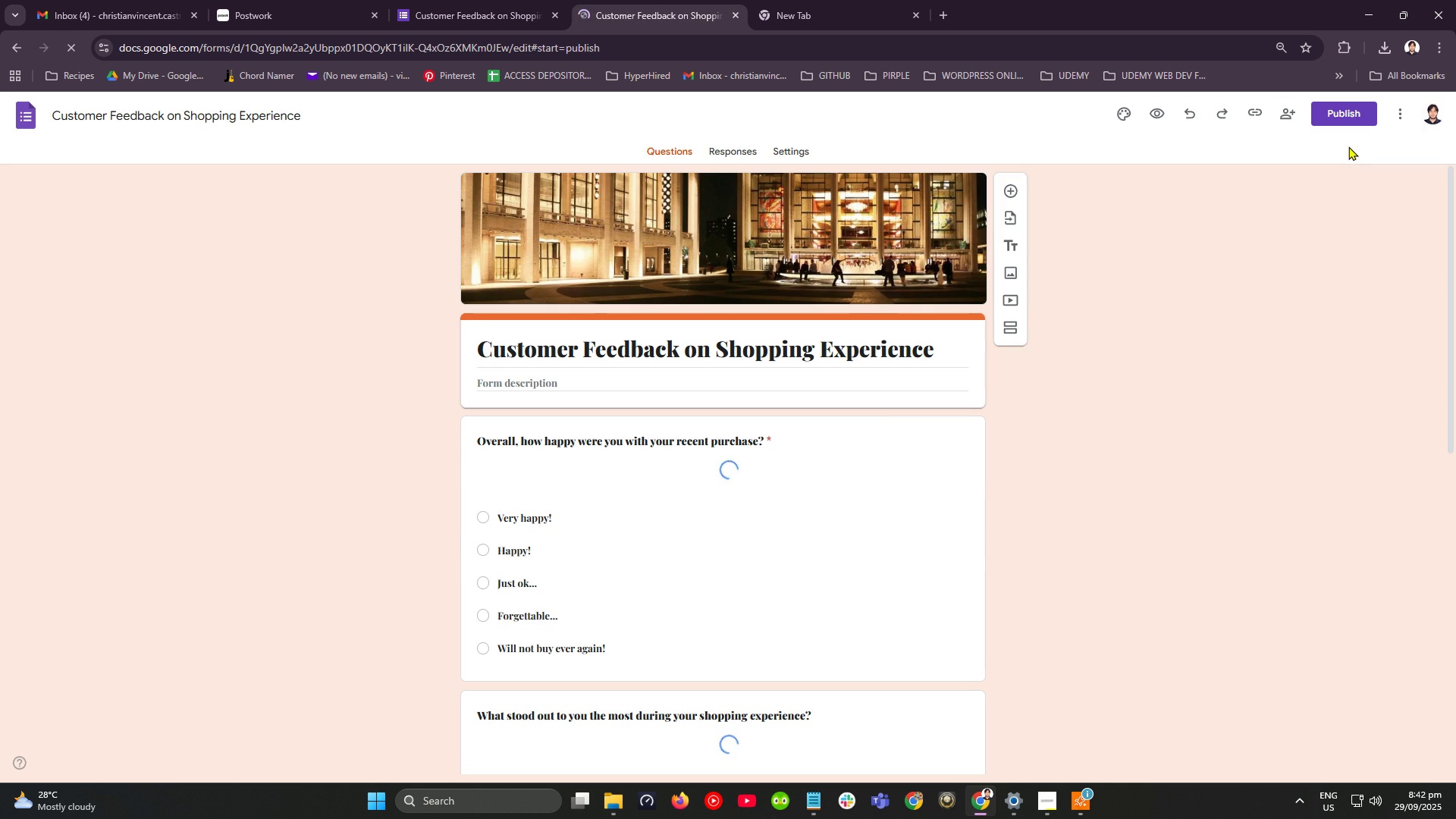 
mouse_move([678, 375])
 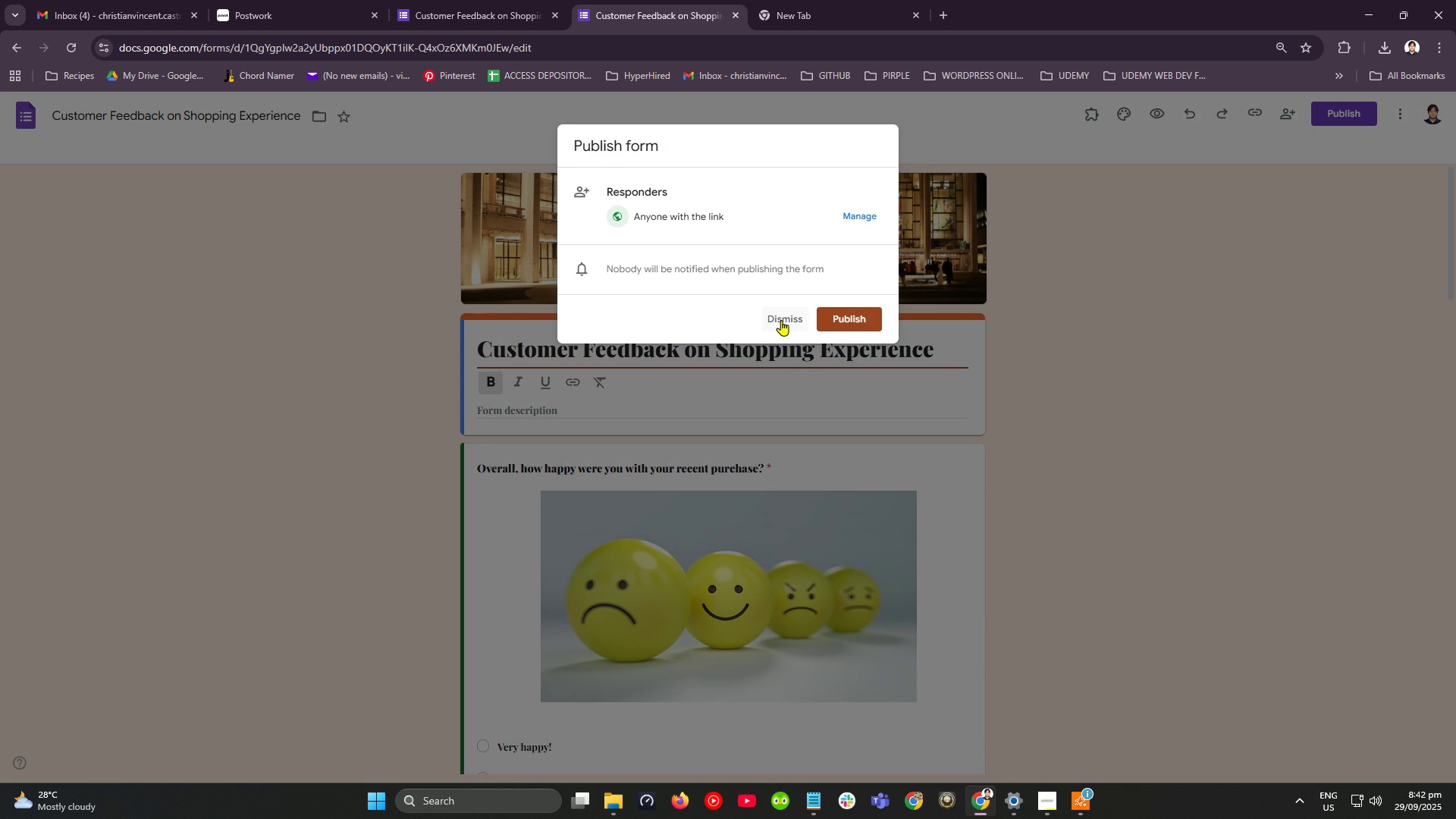 
left_click([781, 320])
 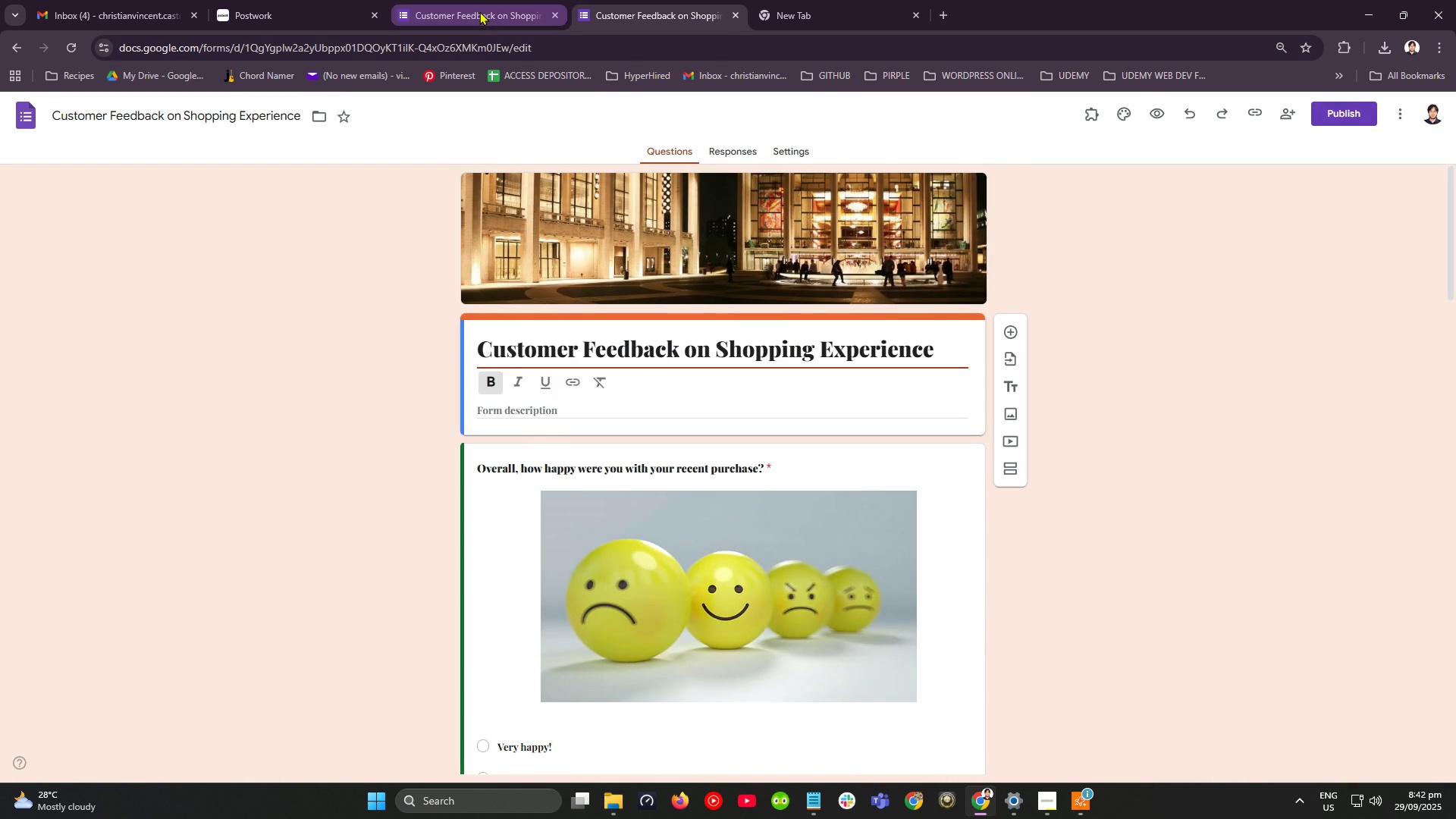 
left_click([479, 11])
 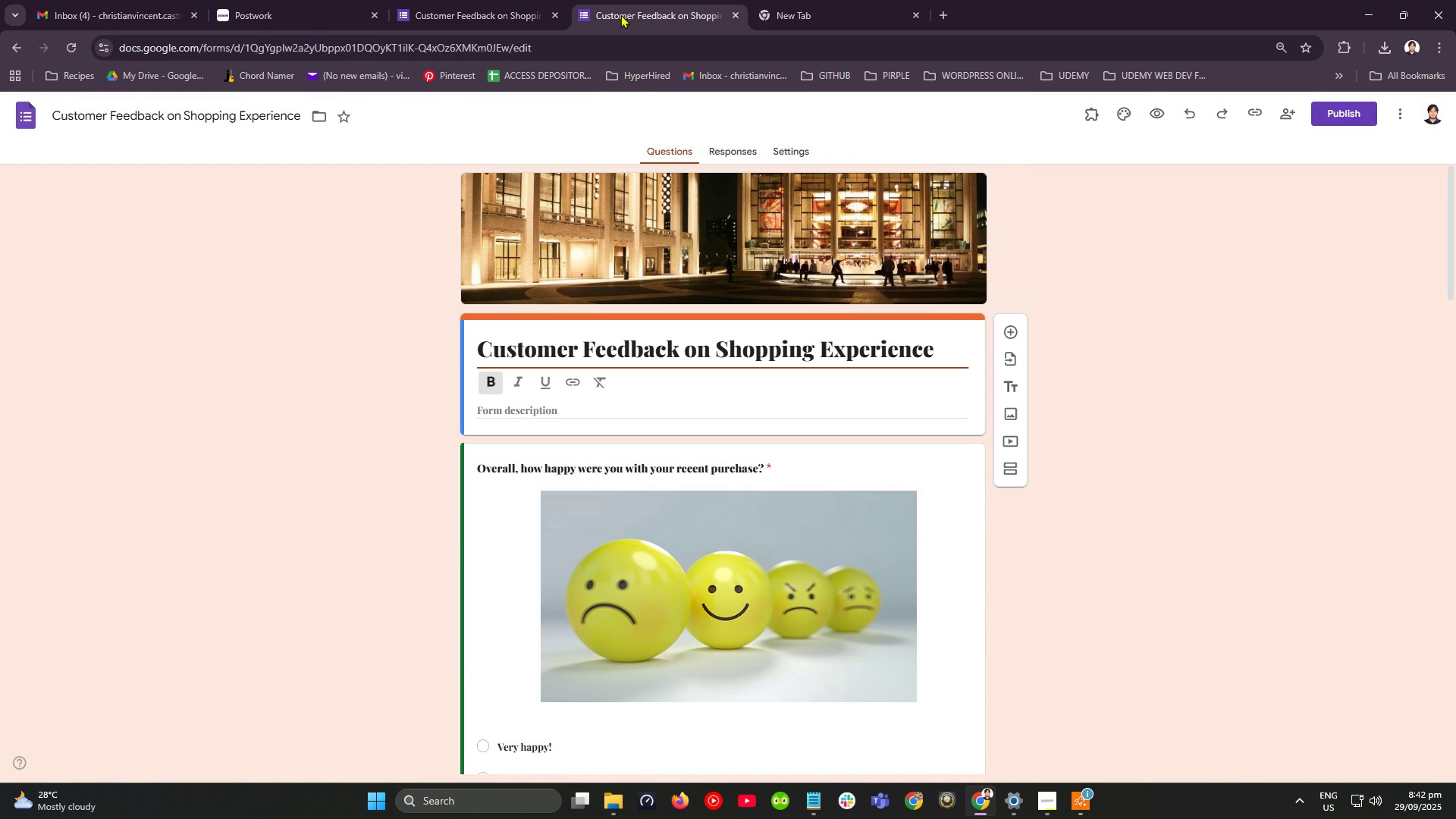 
left_click([620, 14])
 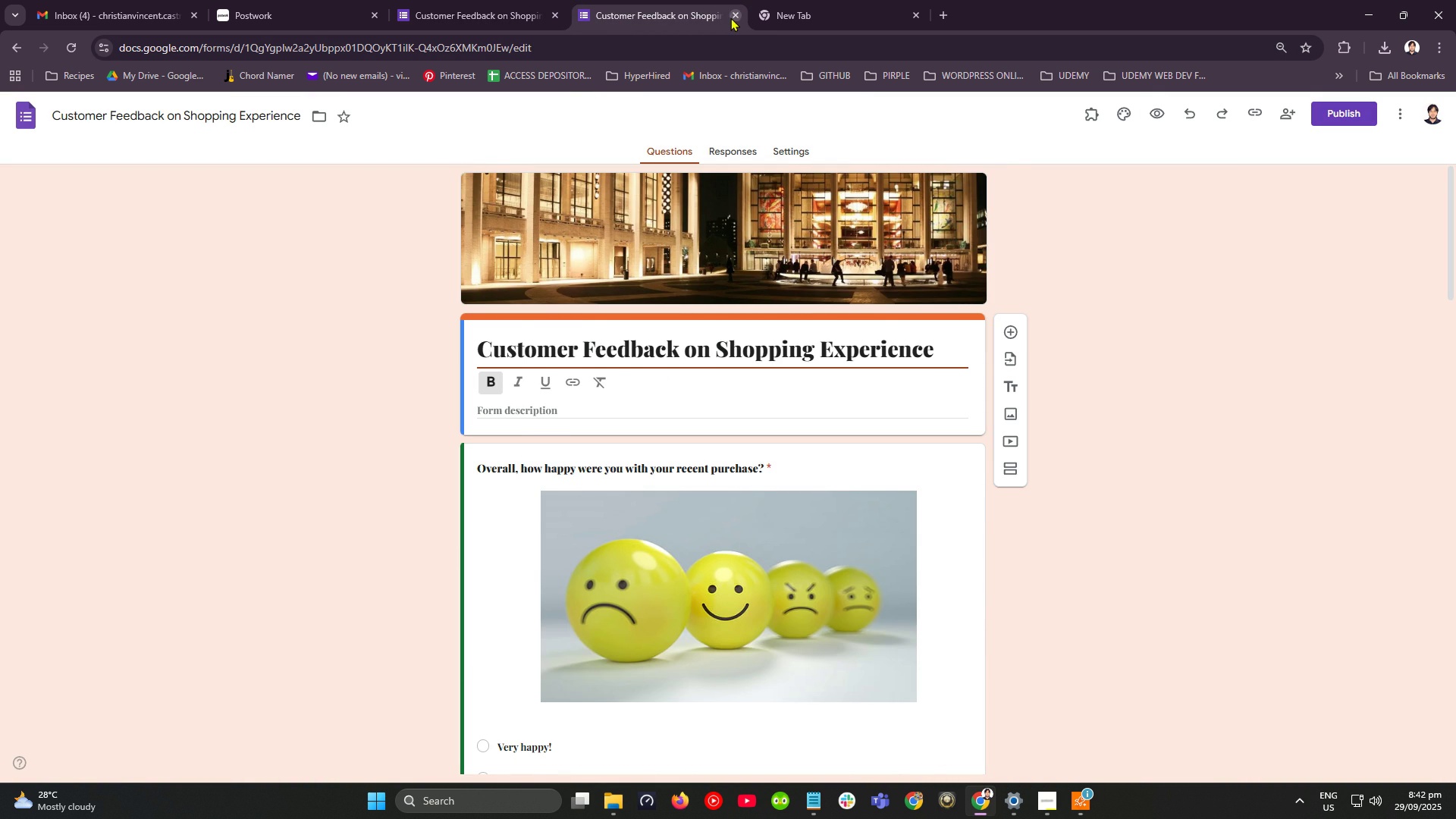 
left_click([730, 17])
 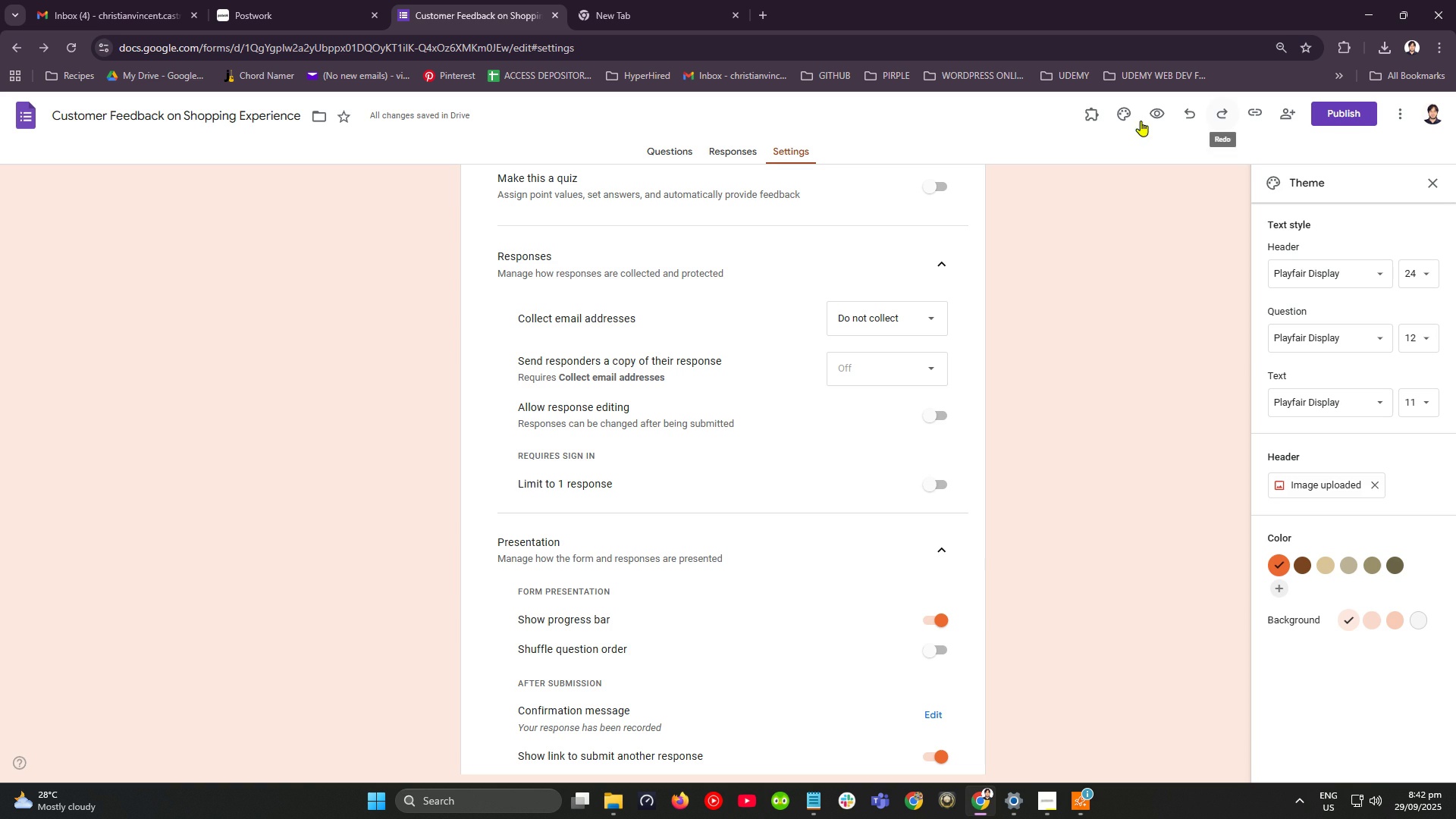 
left_click([1155, 114])
 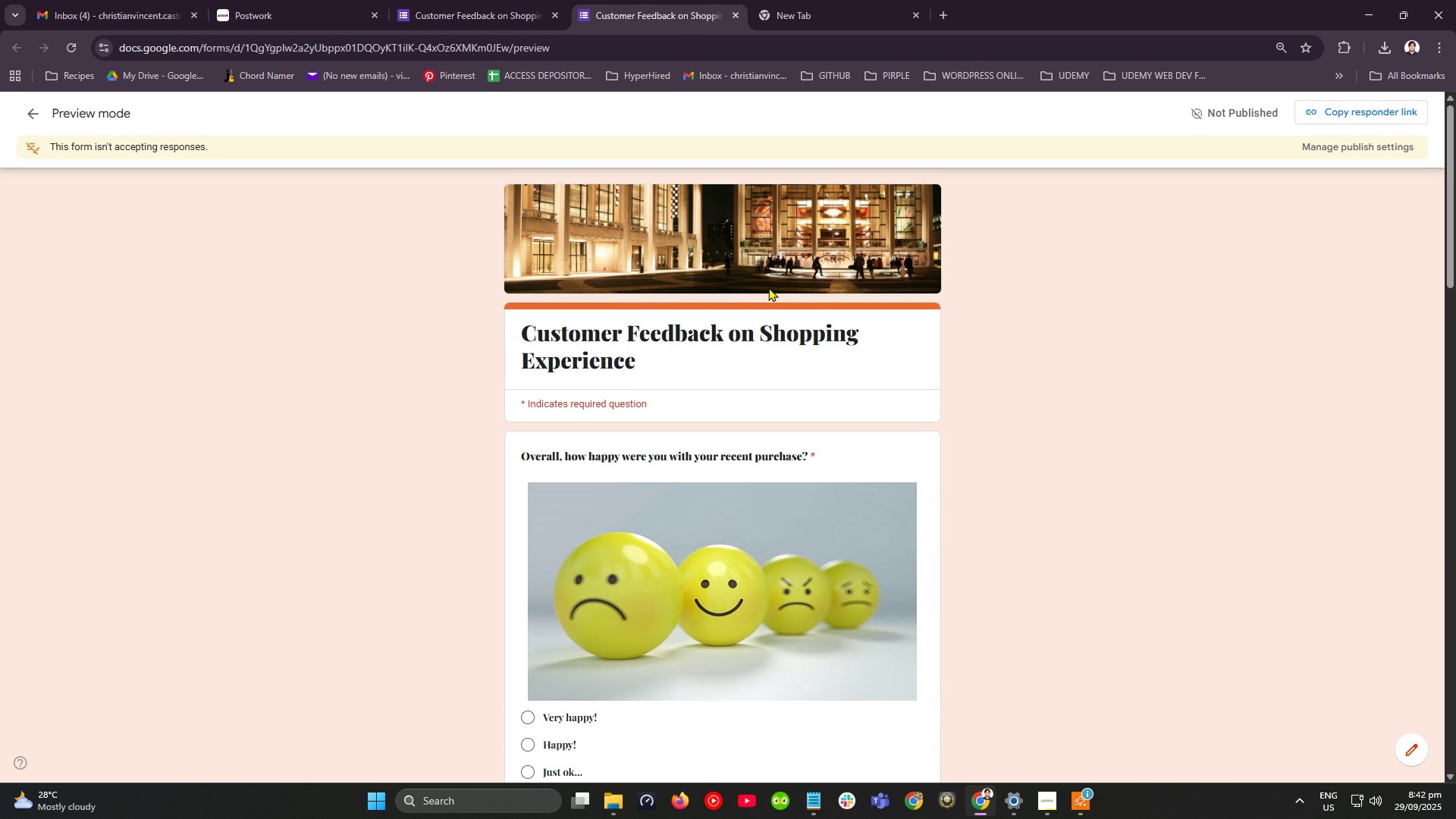 
scroll: coordinate [767, 296], scroll_direction: down, amount: 4.0
 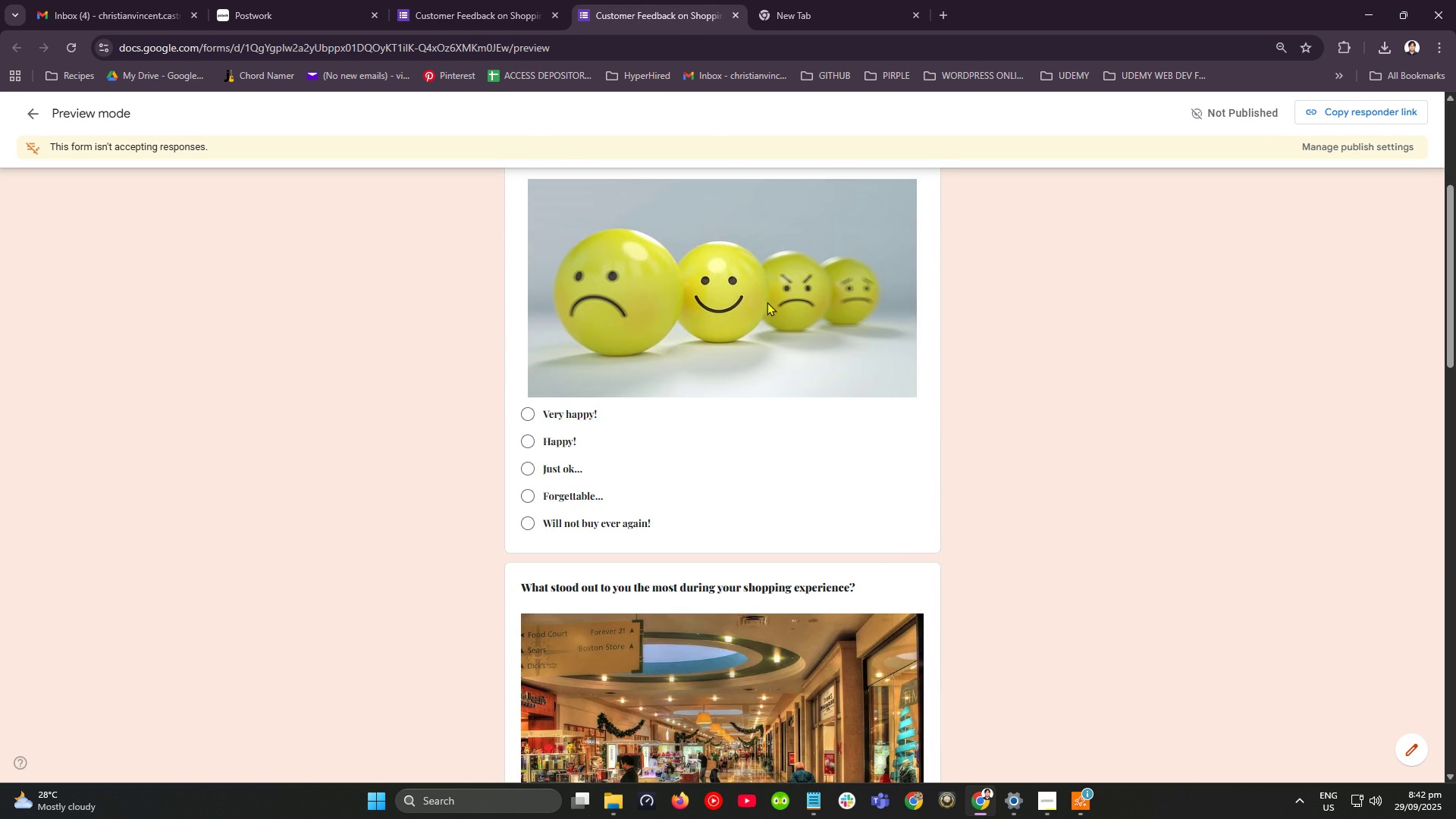 
scroll: coordinate [767, 304], scroll_direction: up, amount: 3.0
 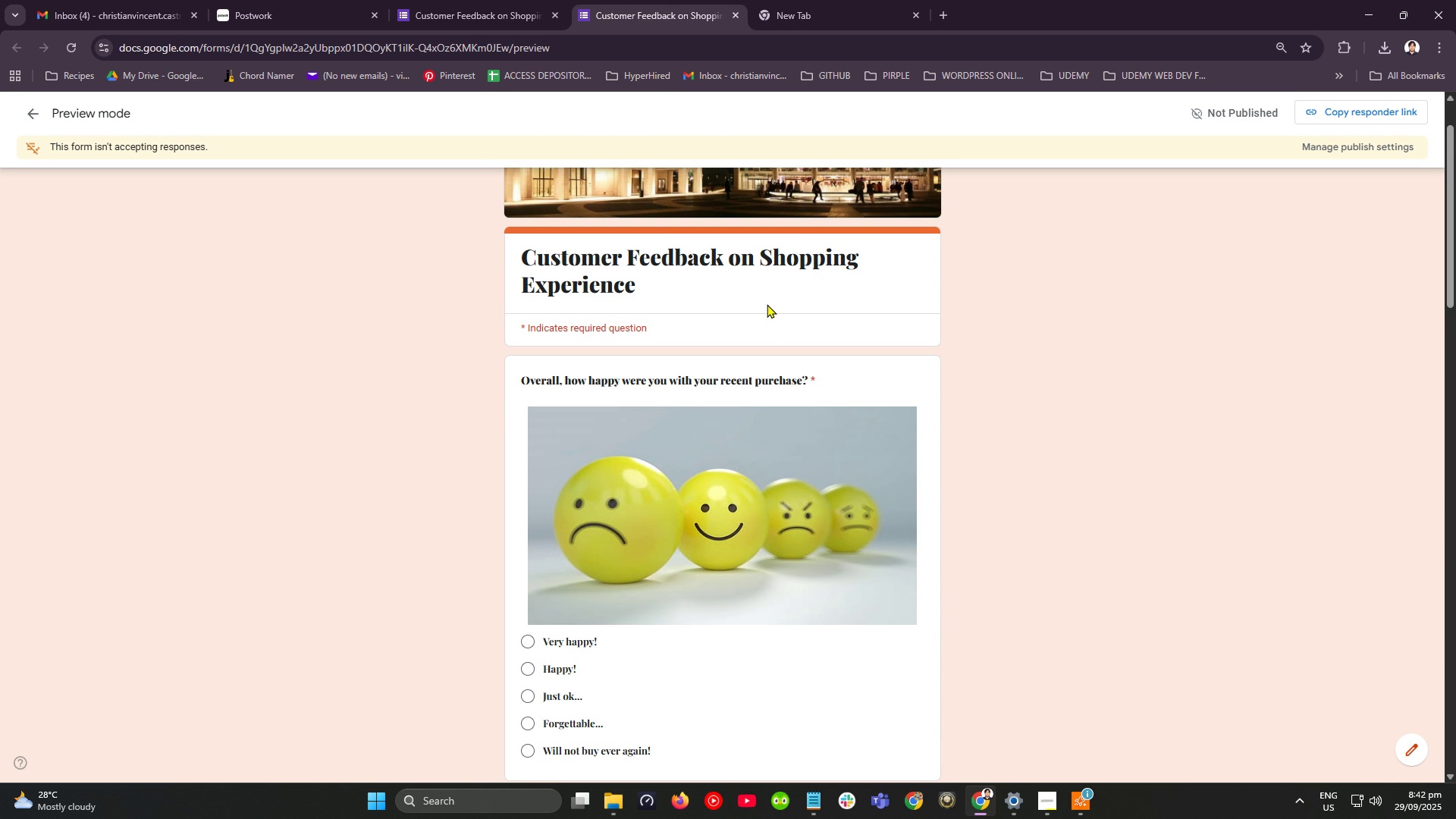 
key(F9)
 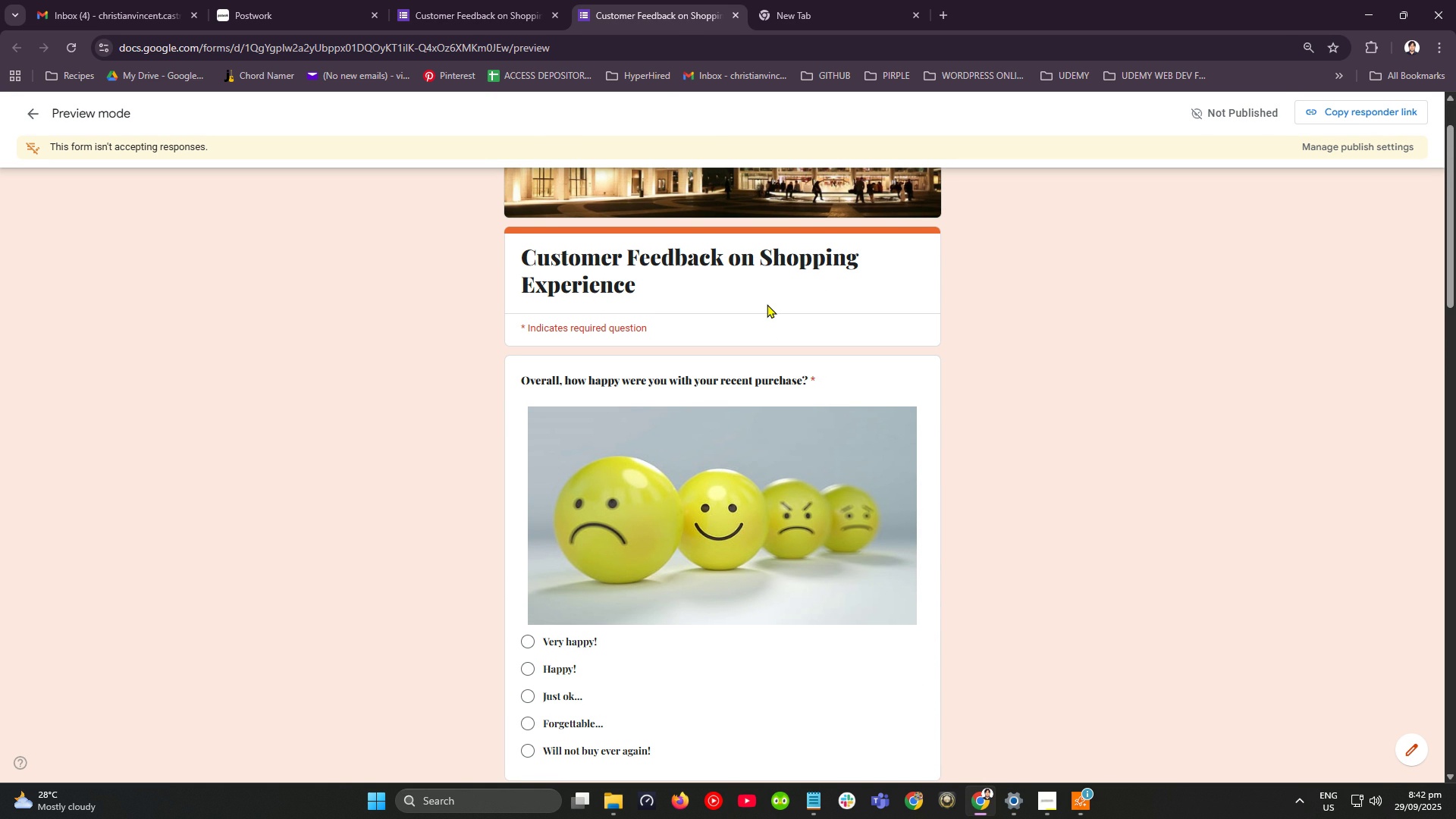 
key(F11)
 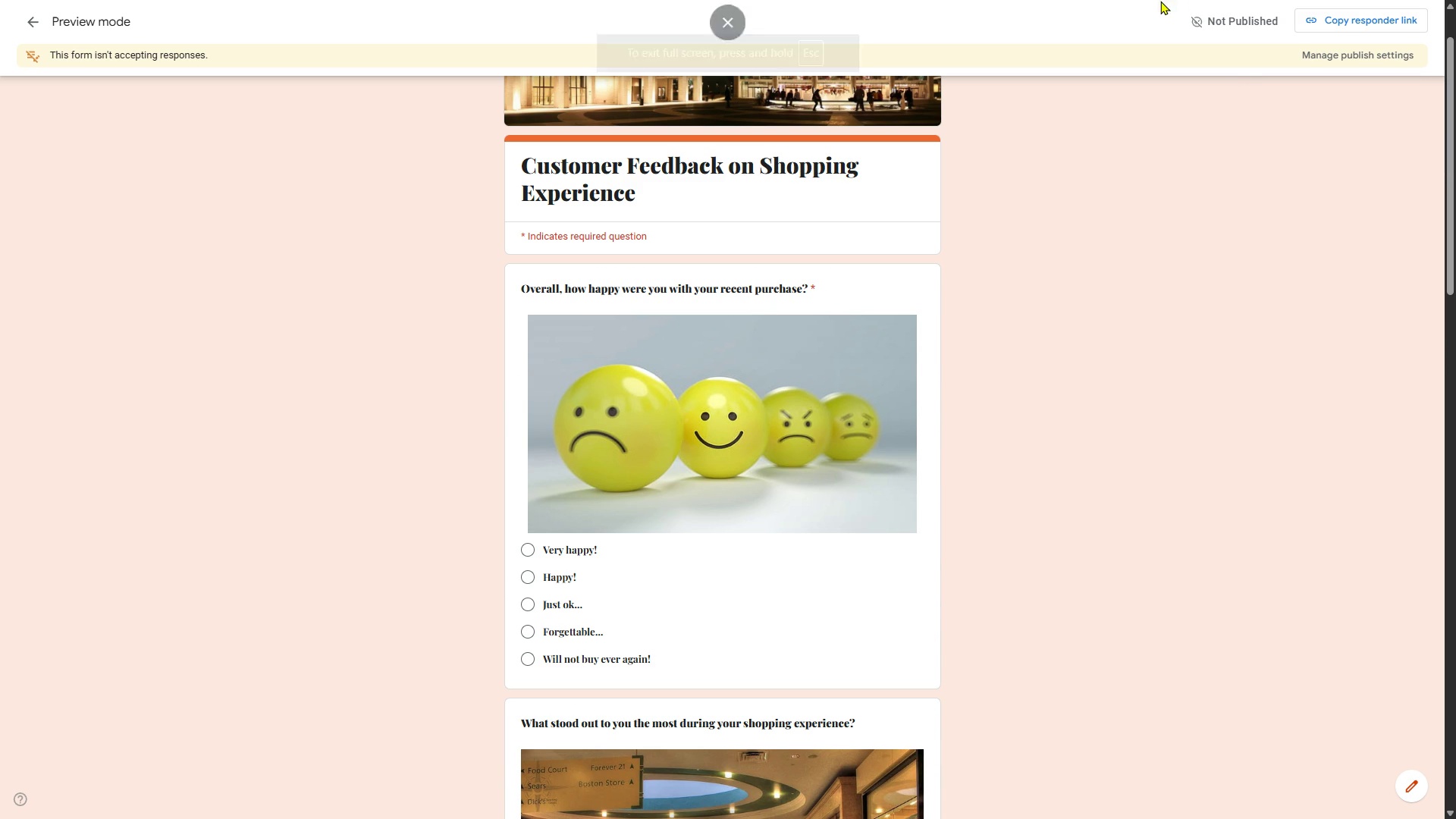 
key(Escape)
 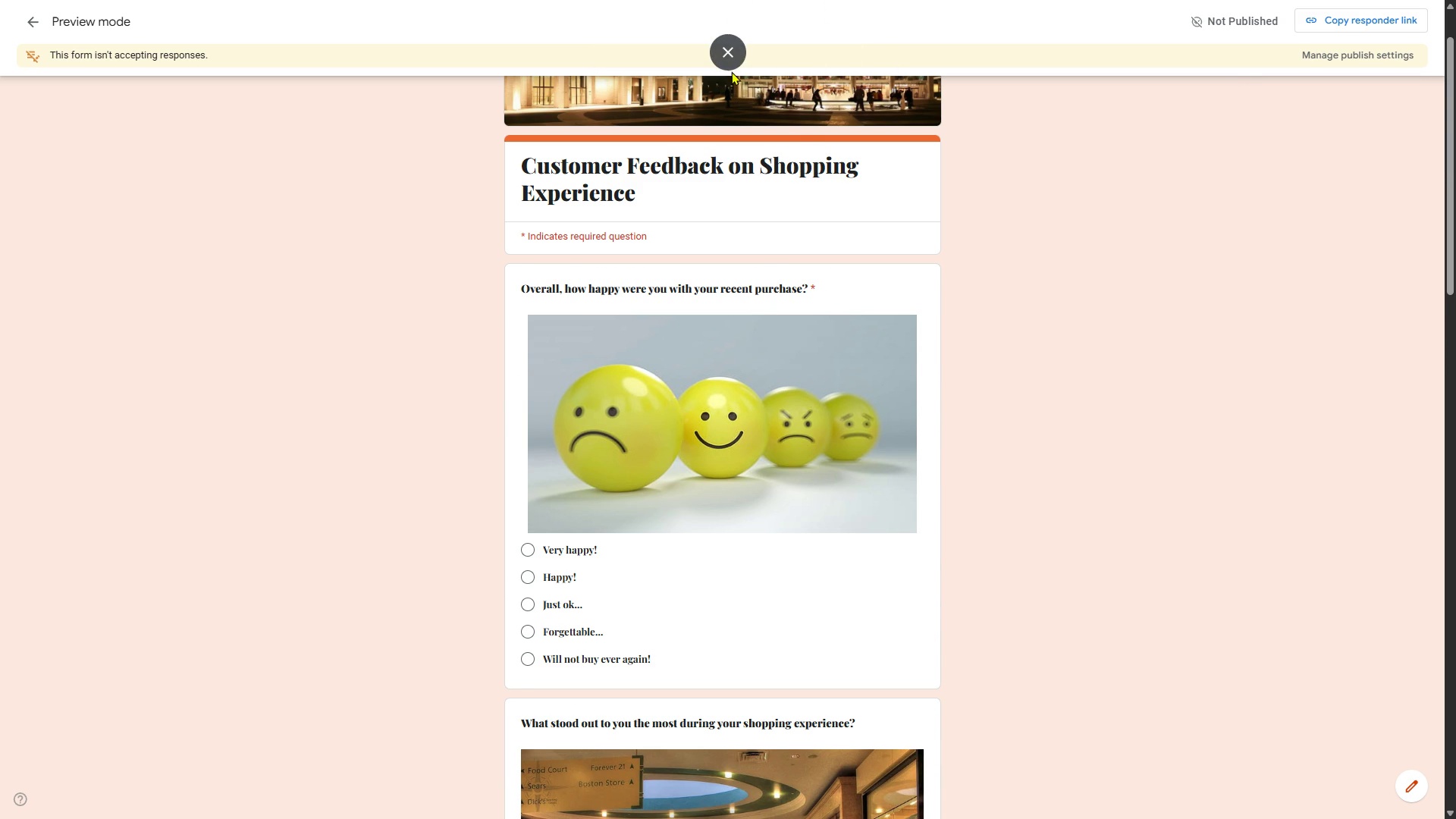 
left_click([734, 57])
 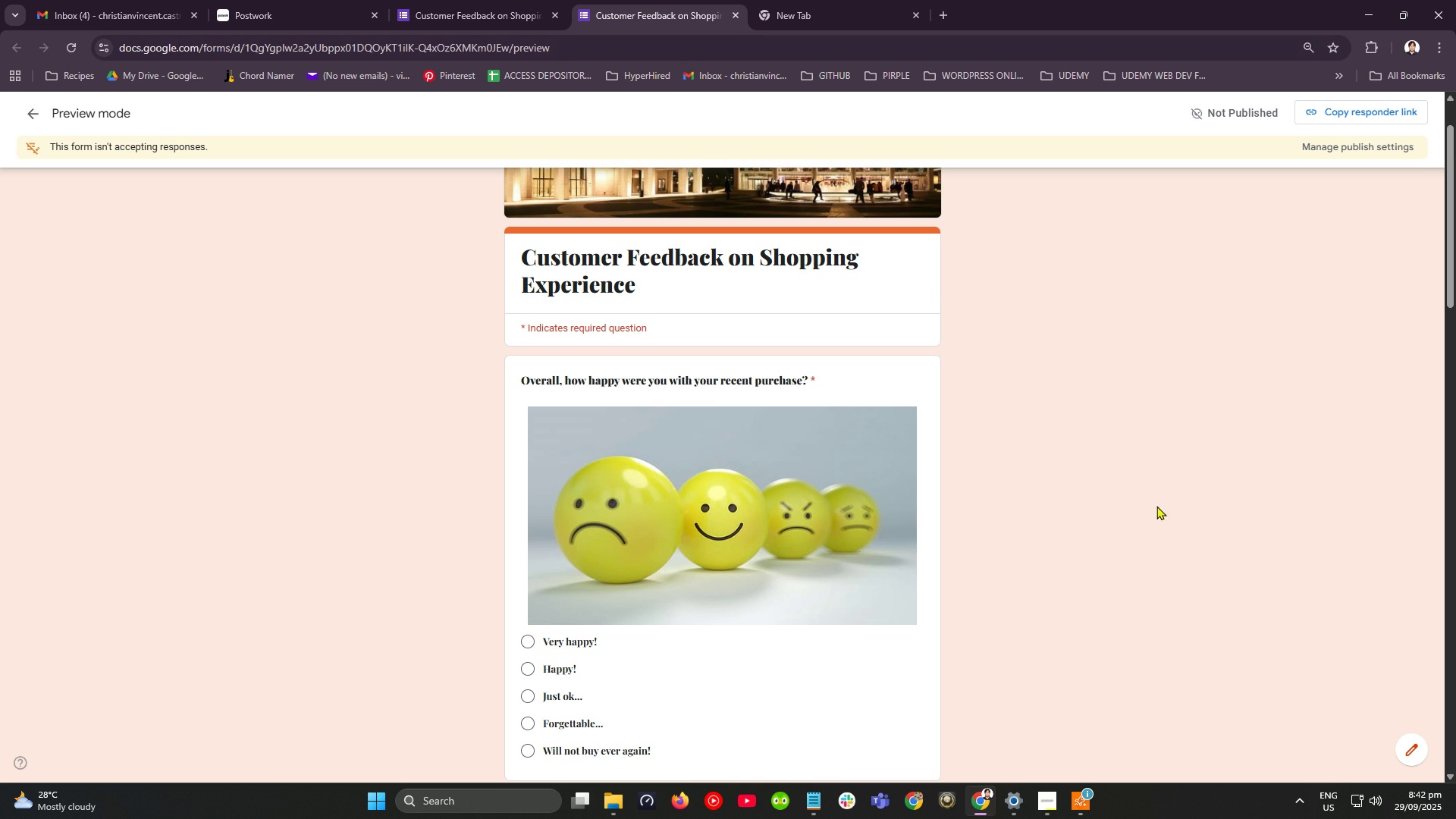 
left_click([1176, 435])
 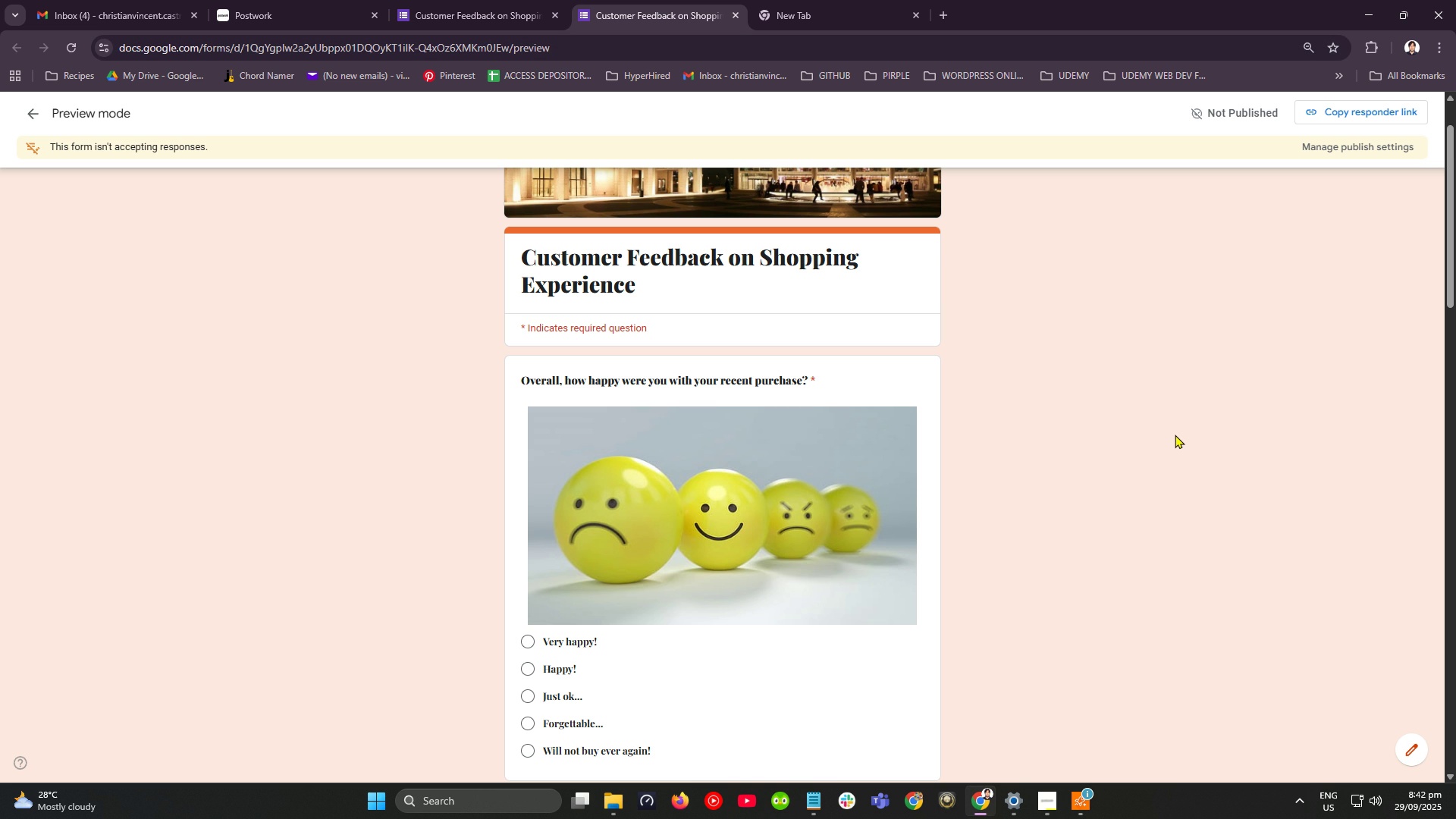 
key(F12)
 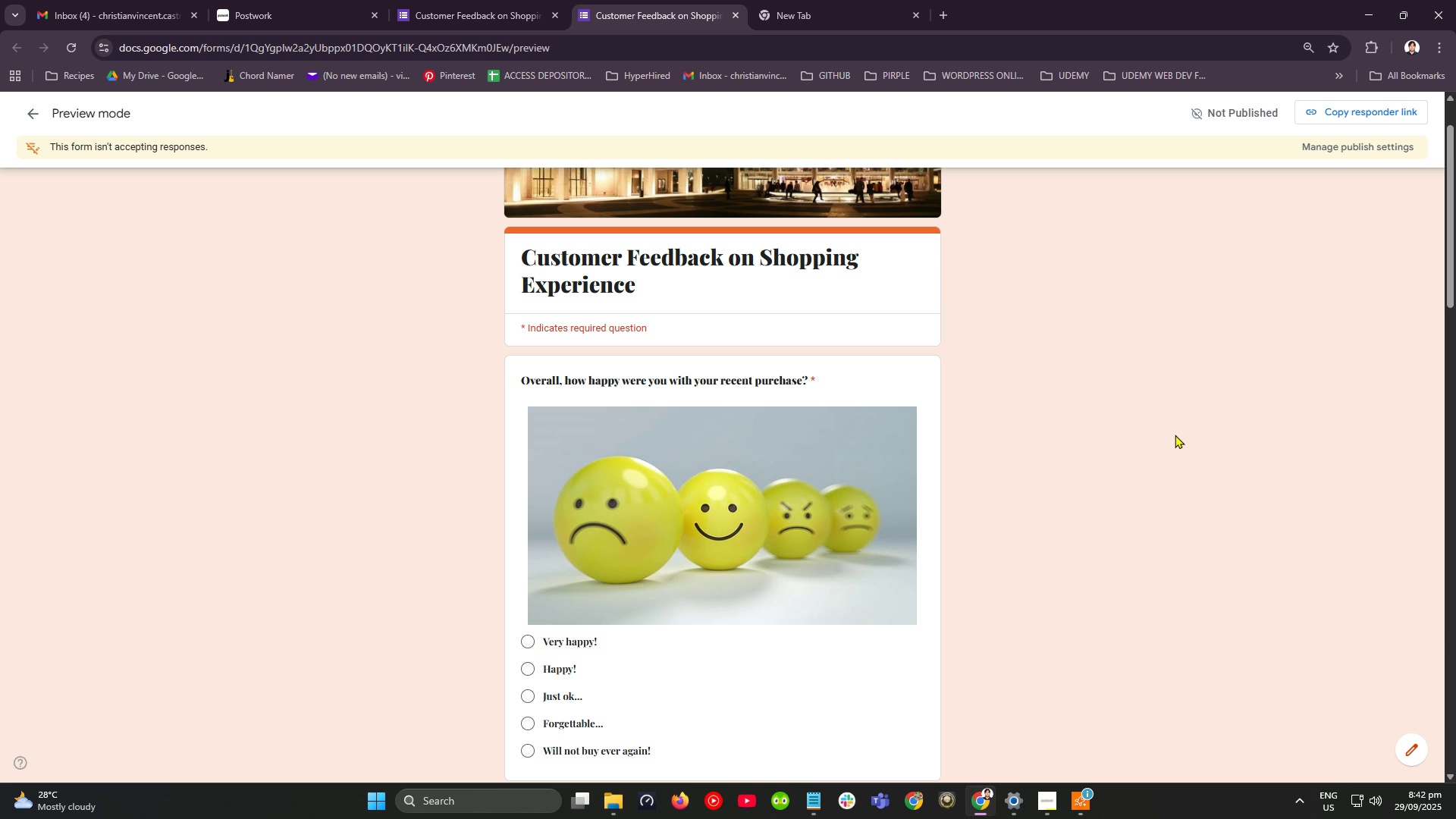 
key(F12)
 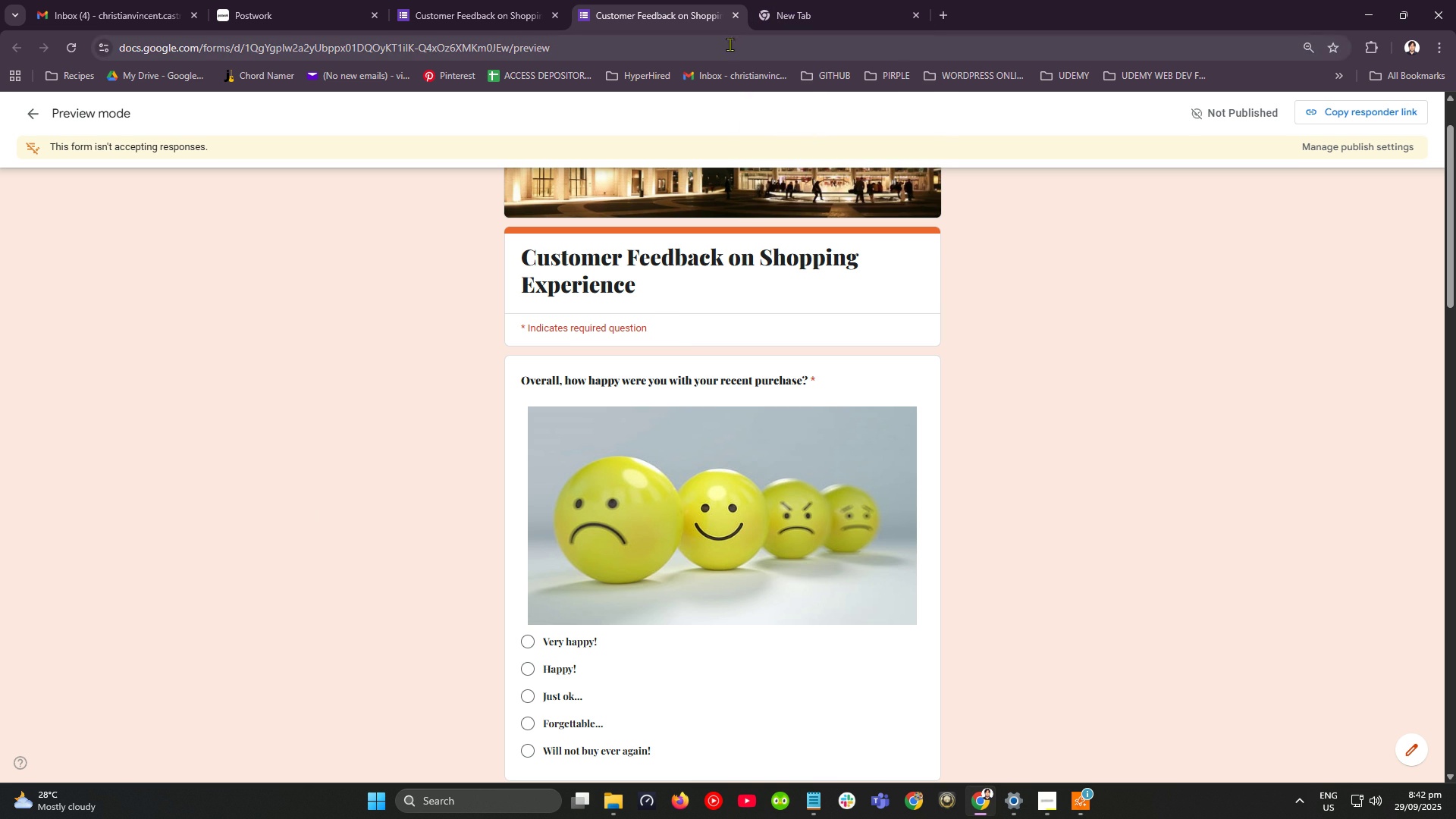 
wait(7.76)
 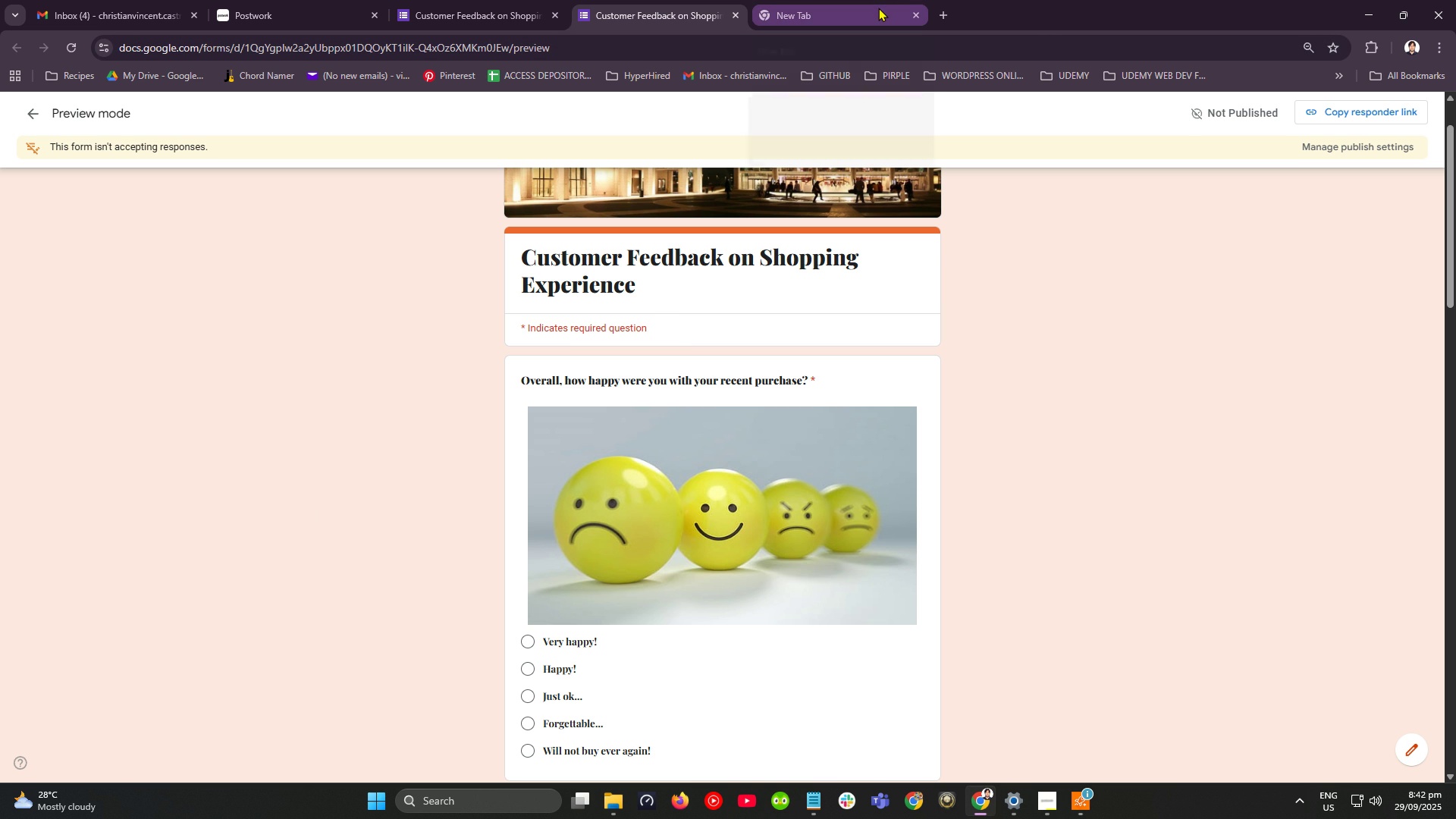 
scroll: coordinate [676, 605], scroll_direction: down, amount: 1.0
 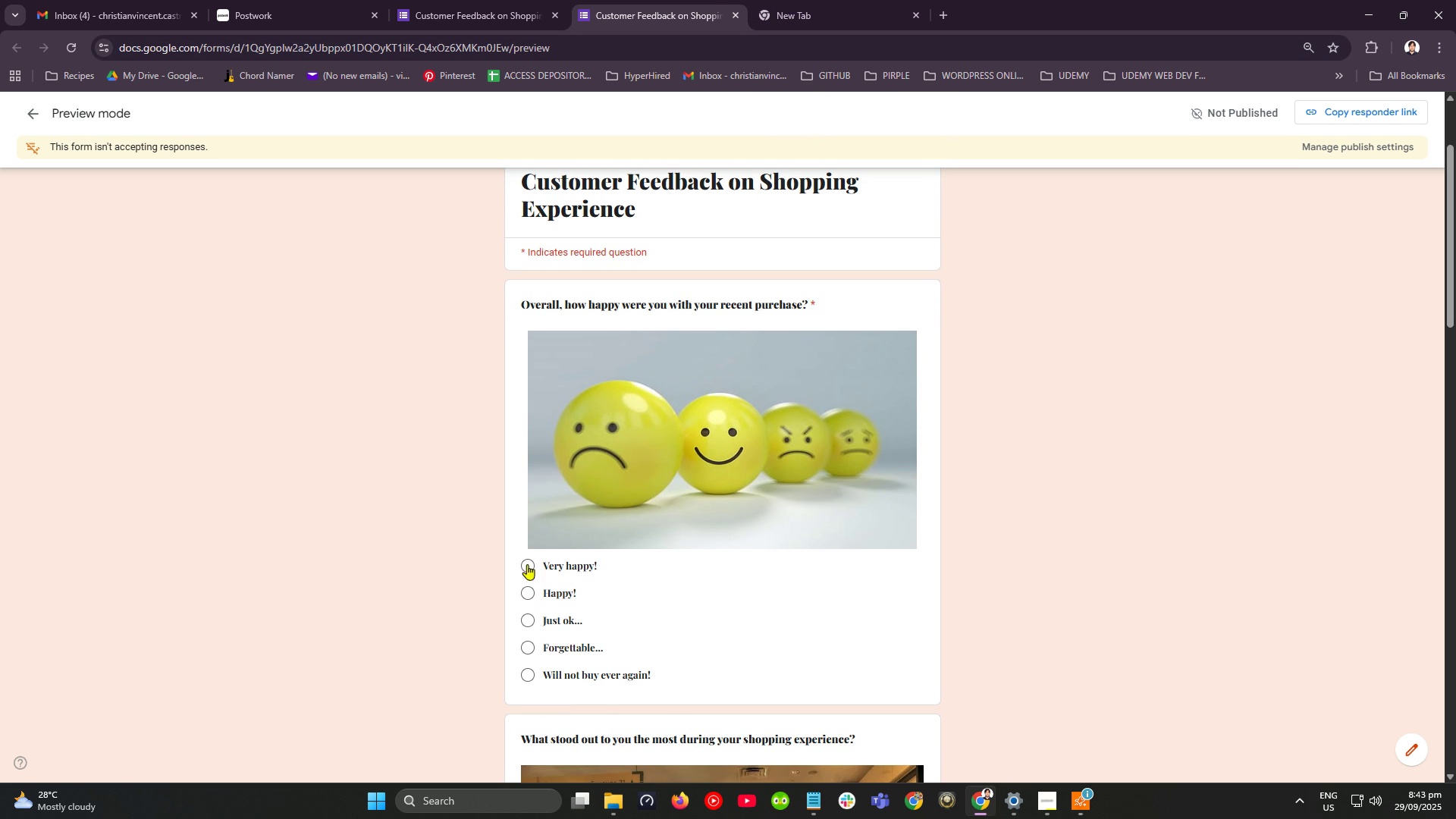 
left_click([530, 563])
 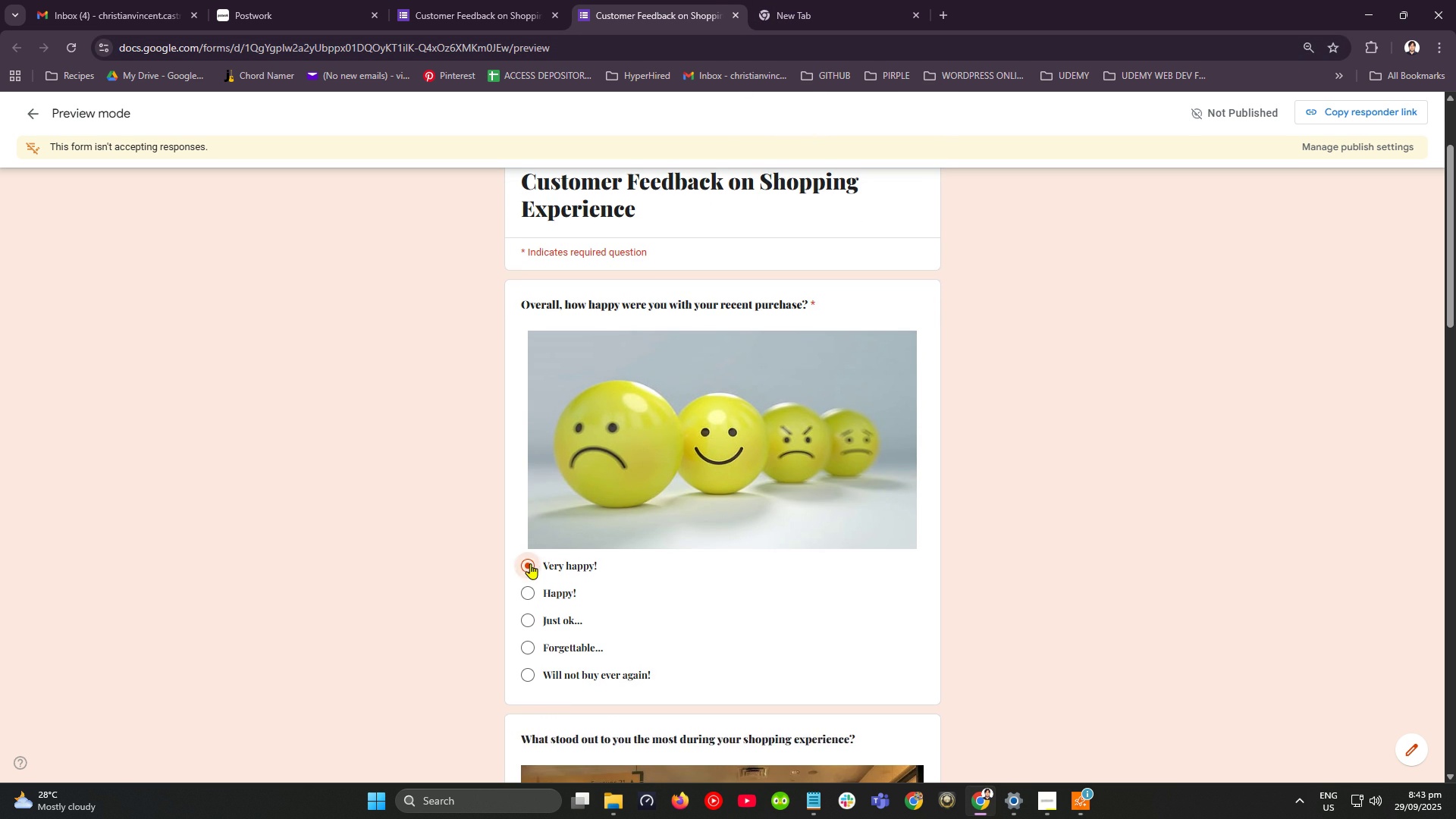 
scroll: coordinate [530, 563], scroll_direction: down, amount: 9.0
 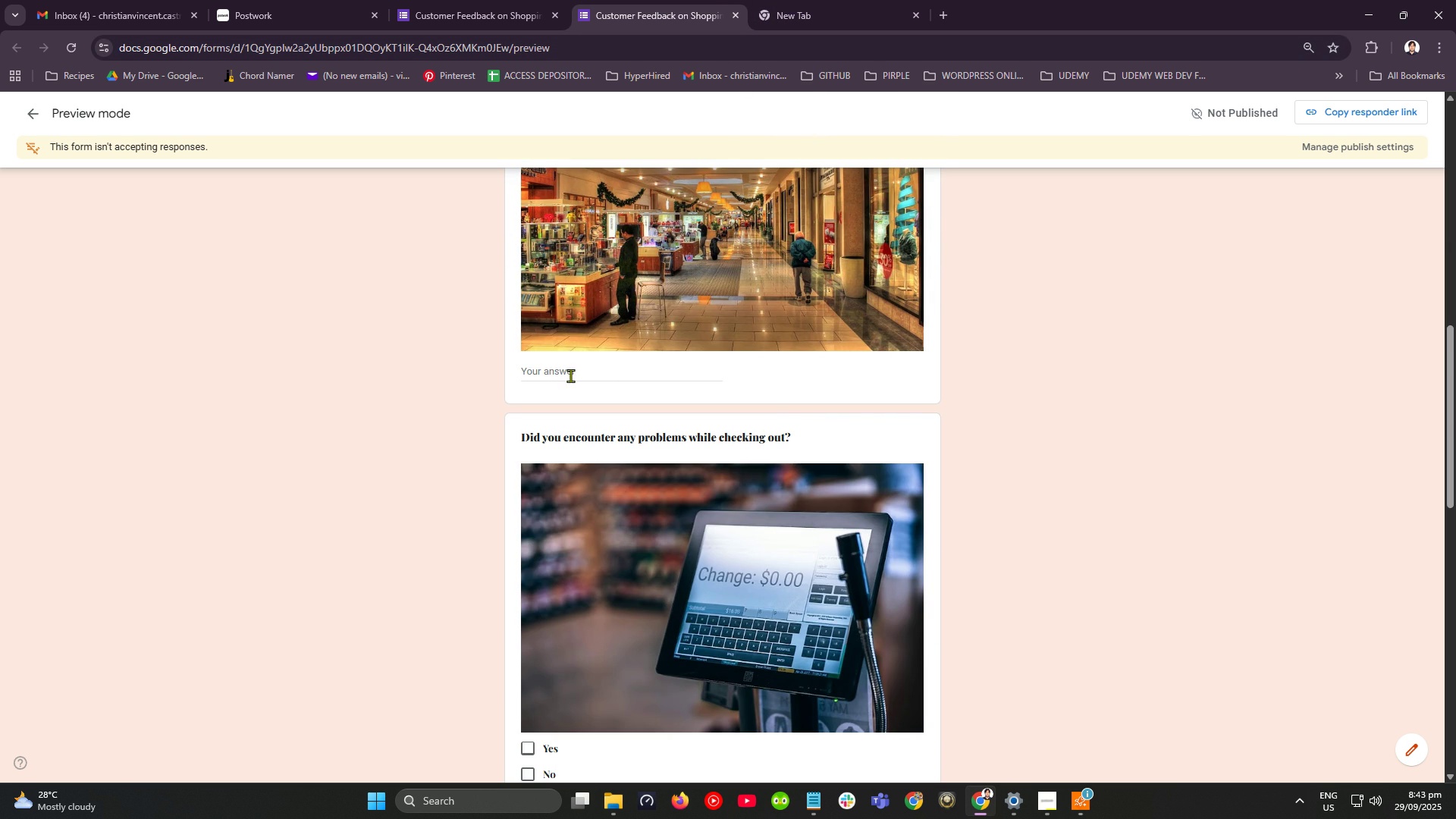 
left_click([571, 370])
 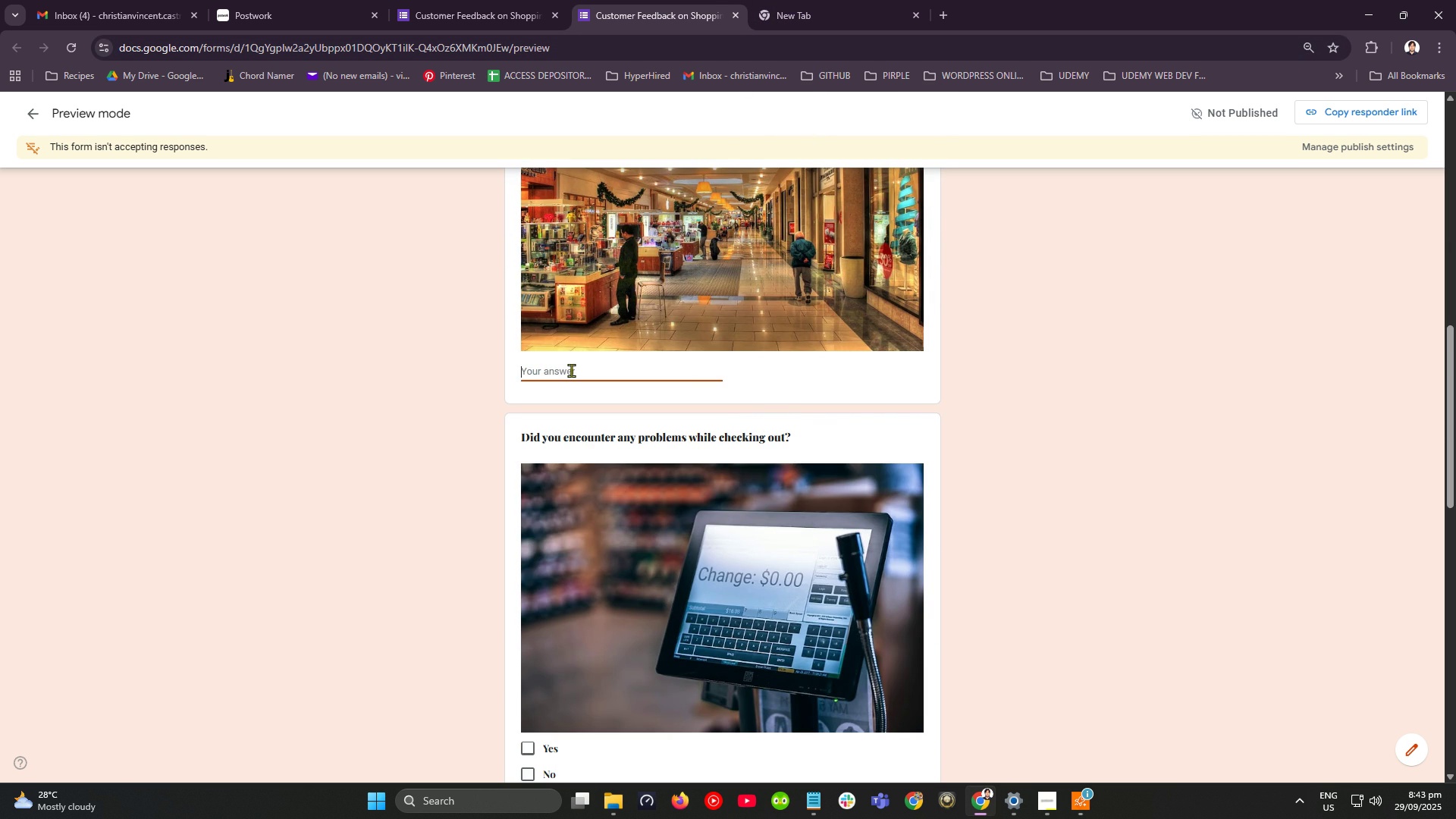 
type(xxx)
 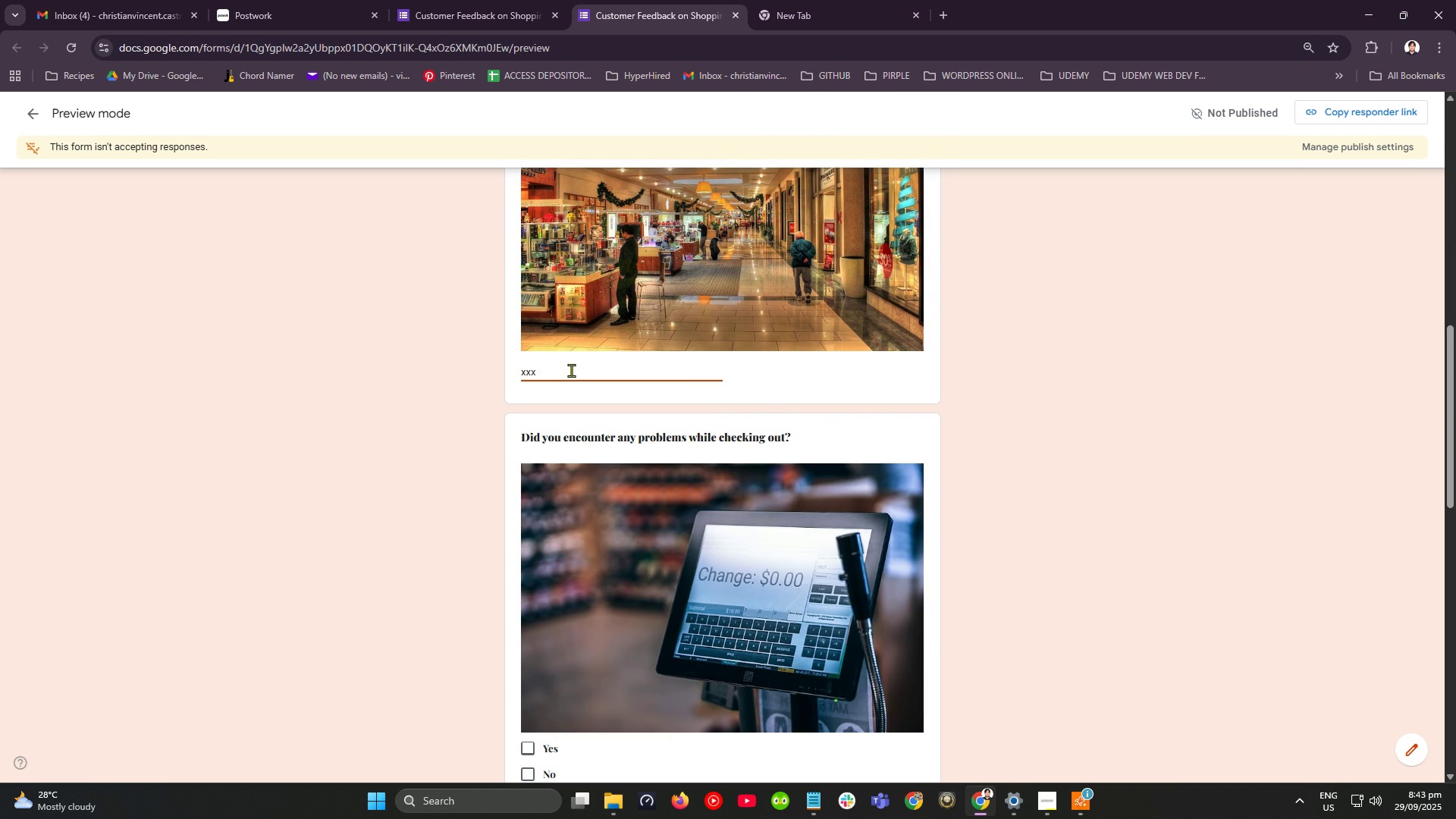 
scroll: coordinate [571, 370], scroll_direction: down, amount: 4.0
 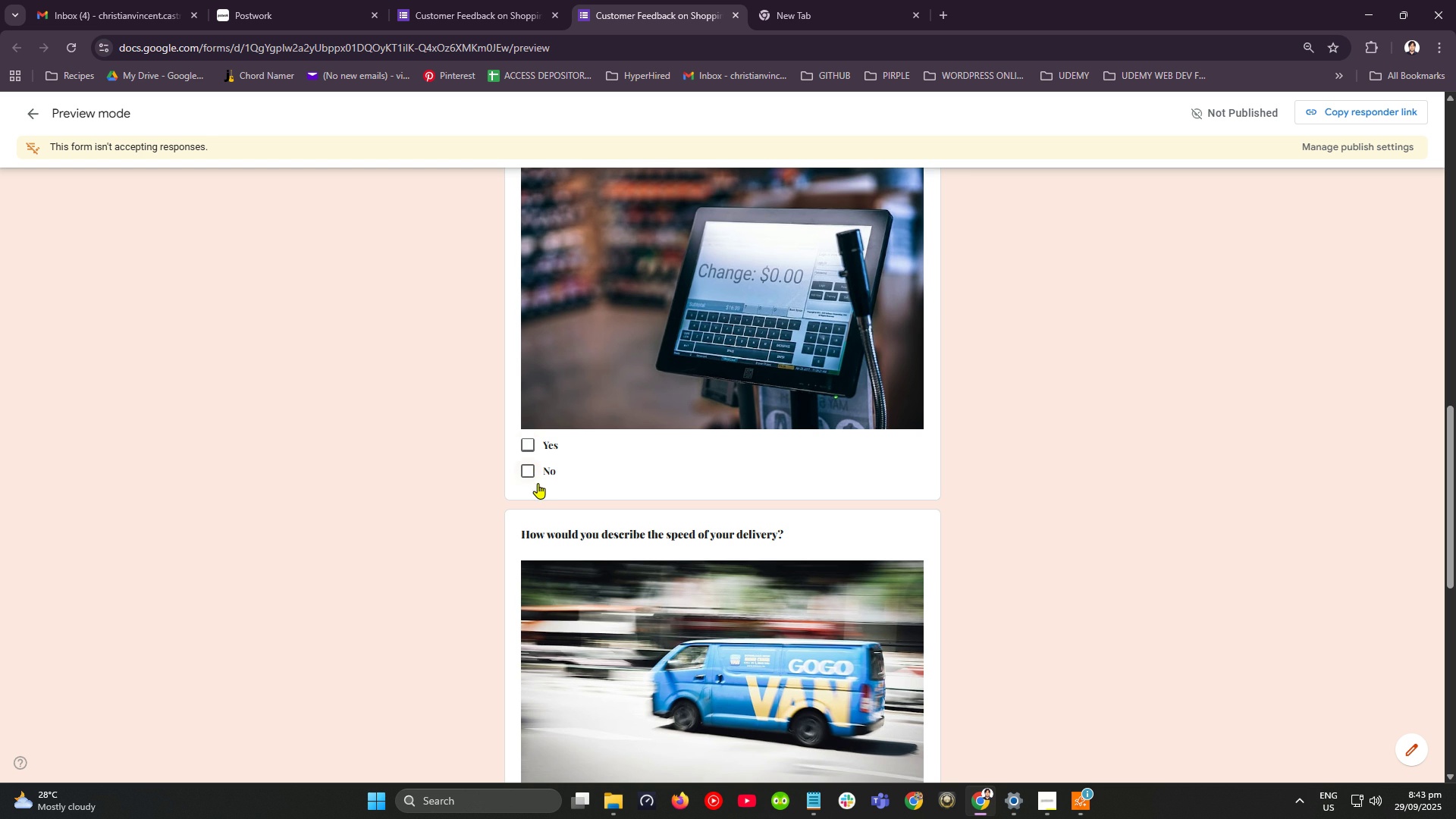 
left_click([535, 473])
 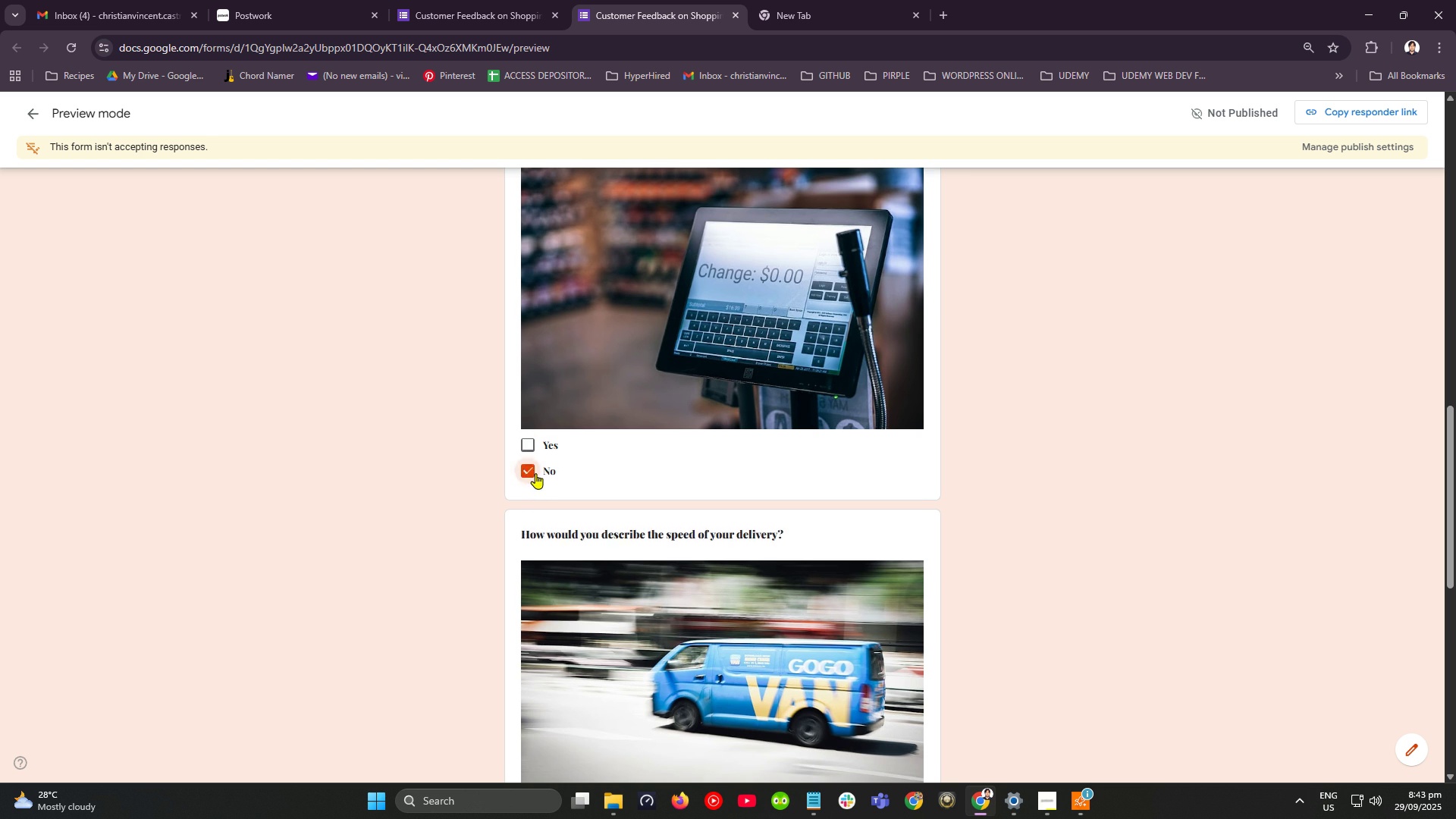 
scroll: coordinate [566, 529], scroll_direction: down, amount: 4.0
 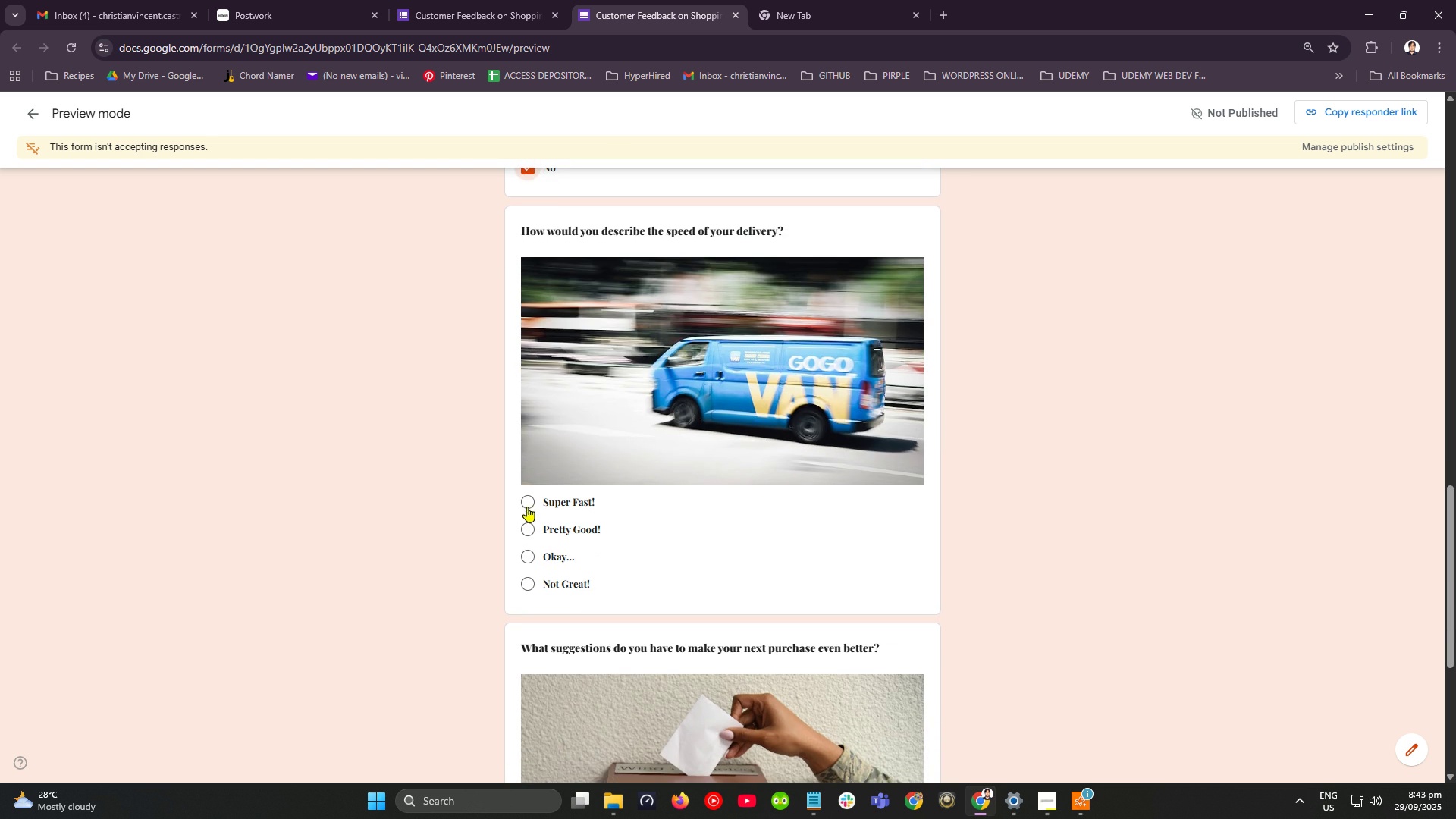 
left_click([527, 503])
 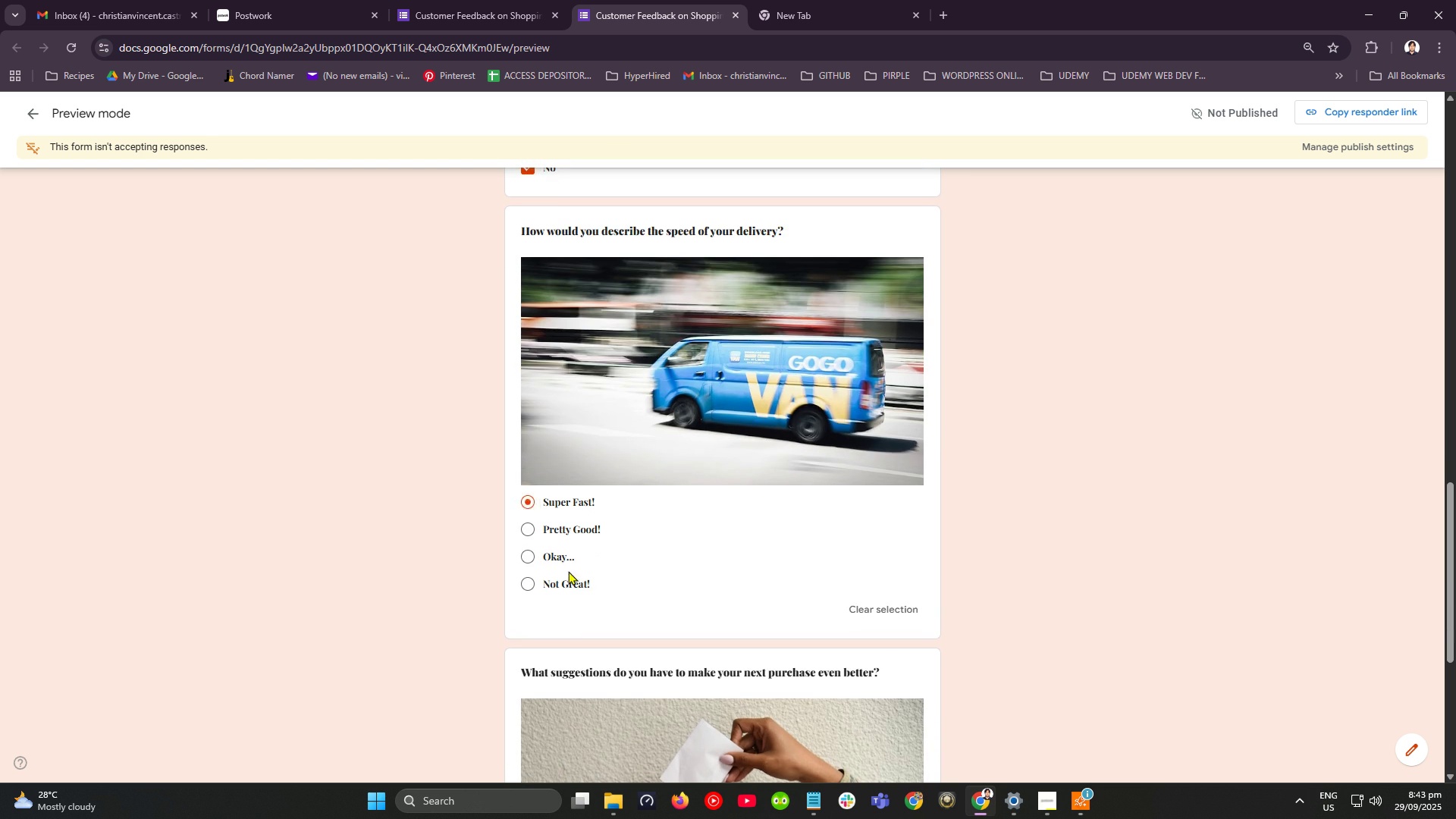 
scroll: coordinate [570, 571], scroll_direction: down, amount: 6.0
 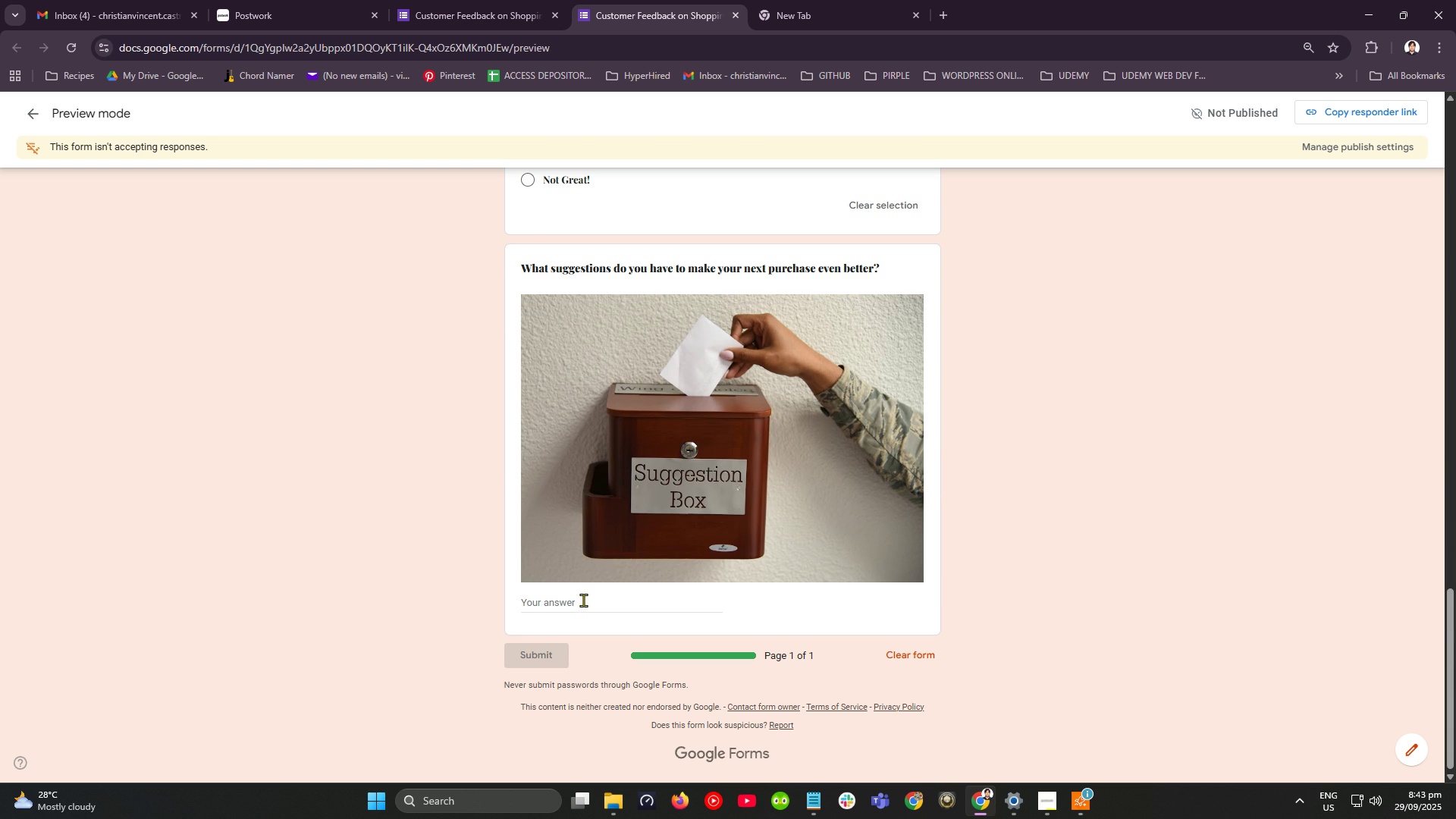 
left_click([583, 598])
 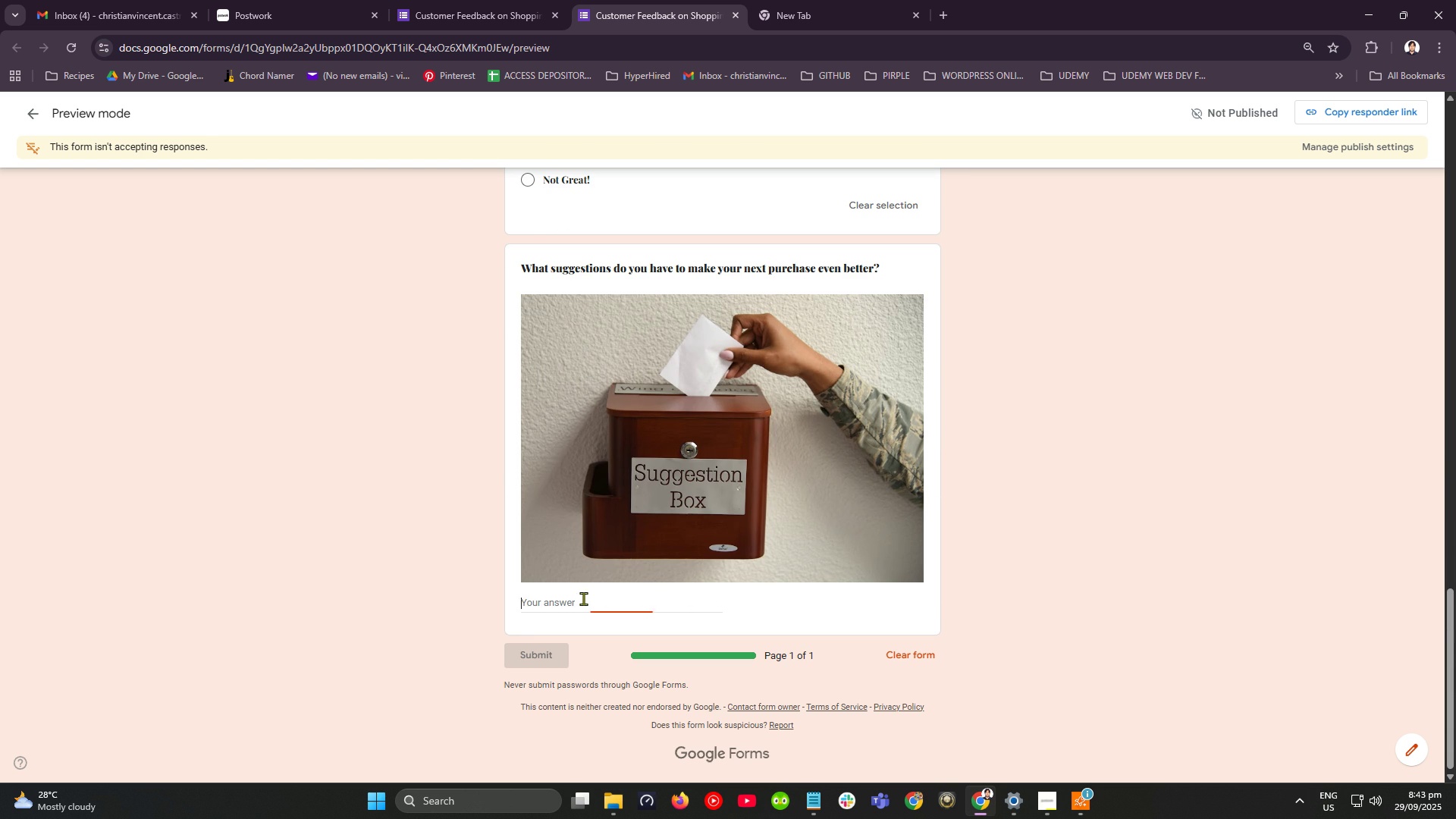 
type(xxx)
 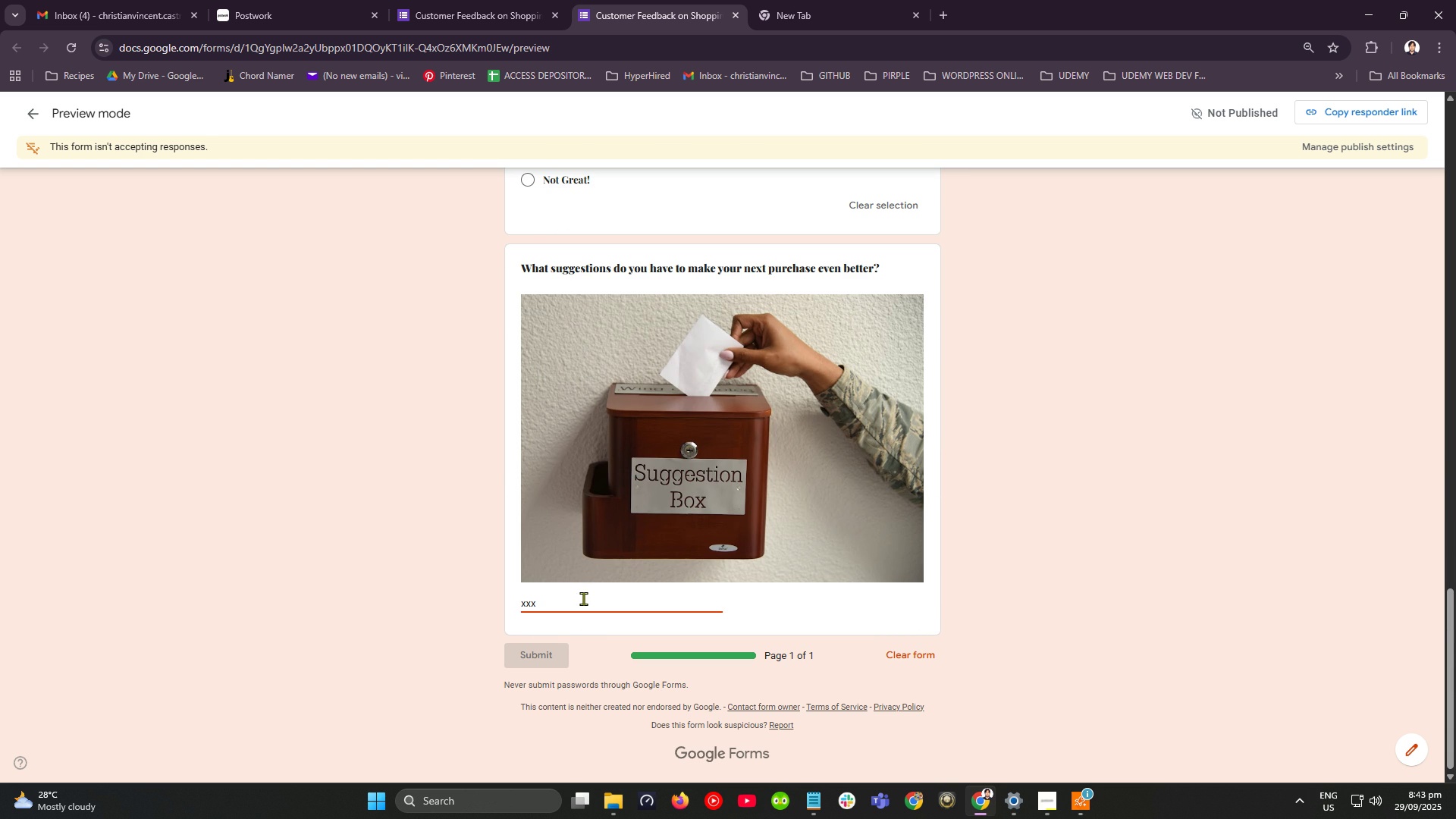 
mouse_move([578, 632])
 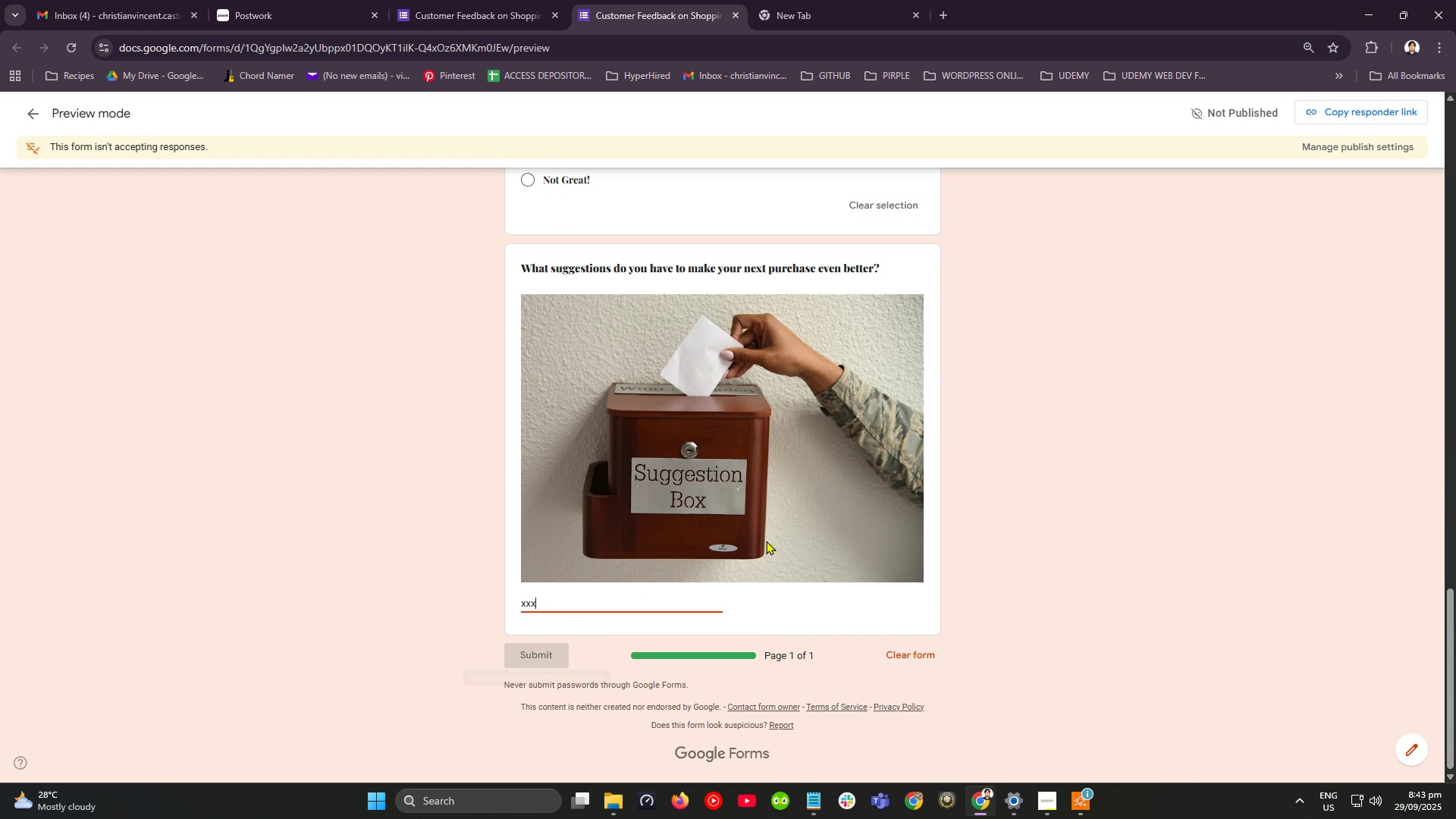 
scroll: coordinate [814, 563], scroll_direction: down, amount: 2.0
 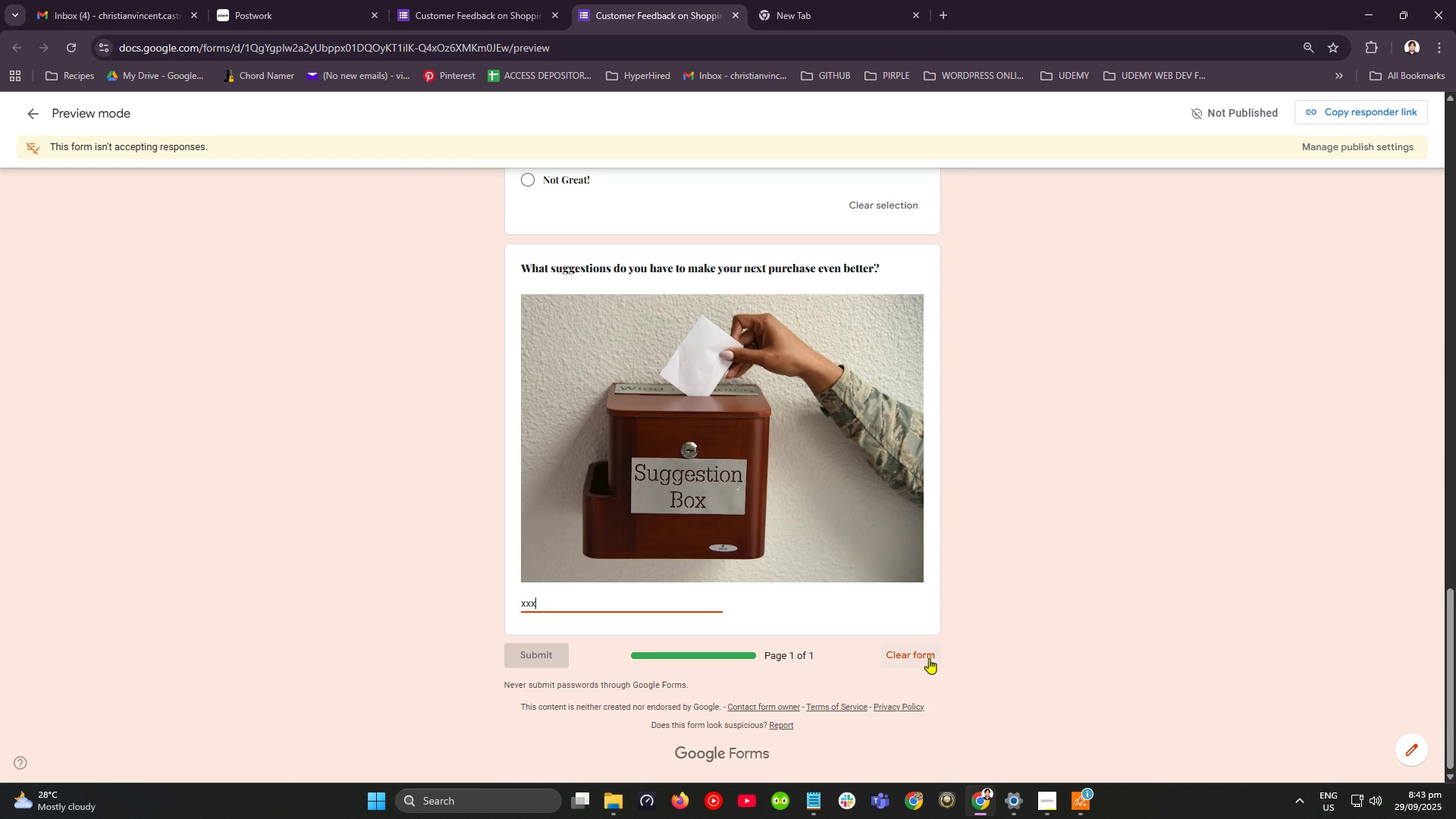 
left_click([929, 657])
 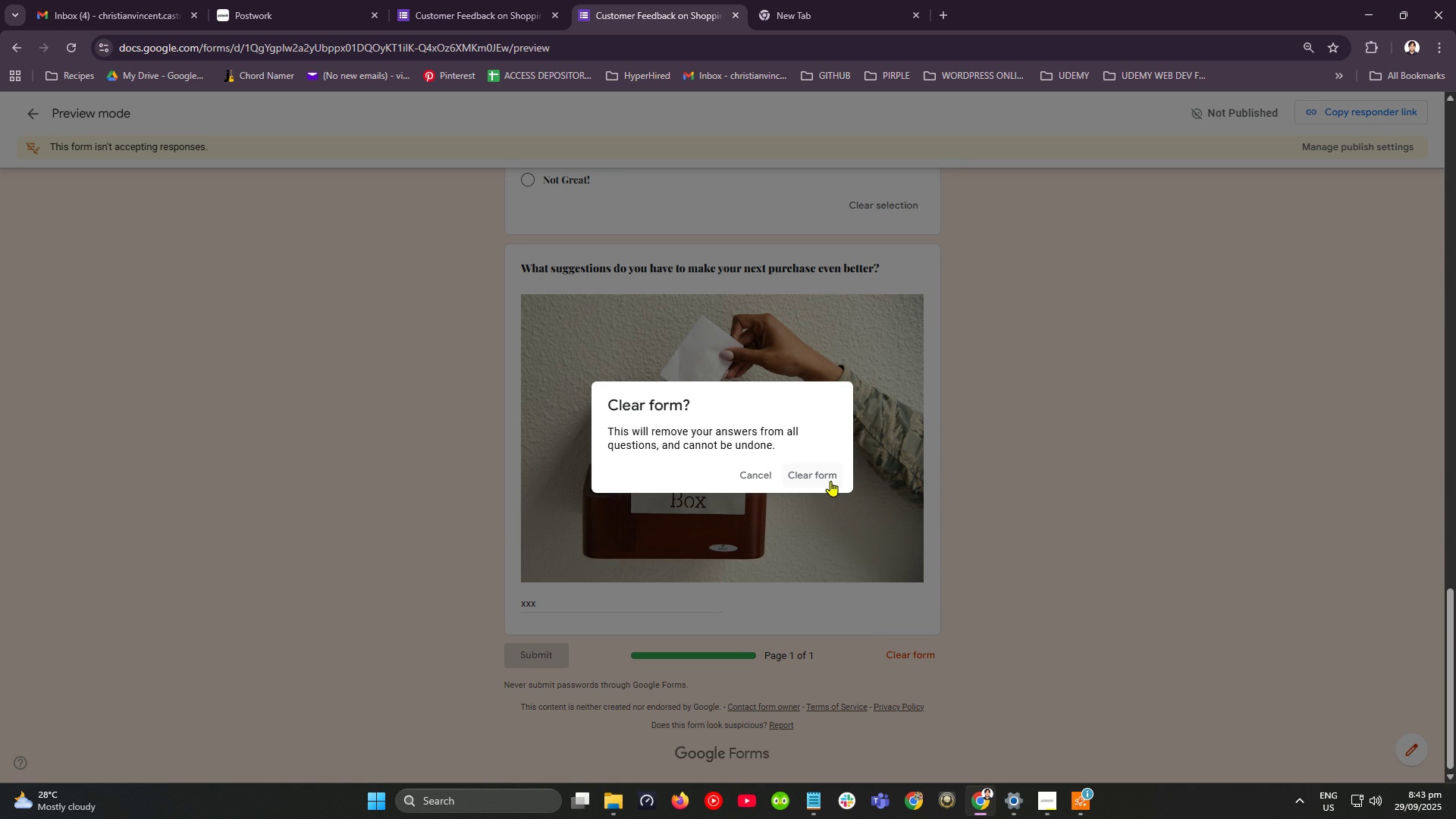 
left_click([830, 473])
 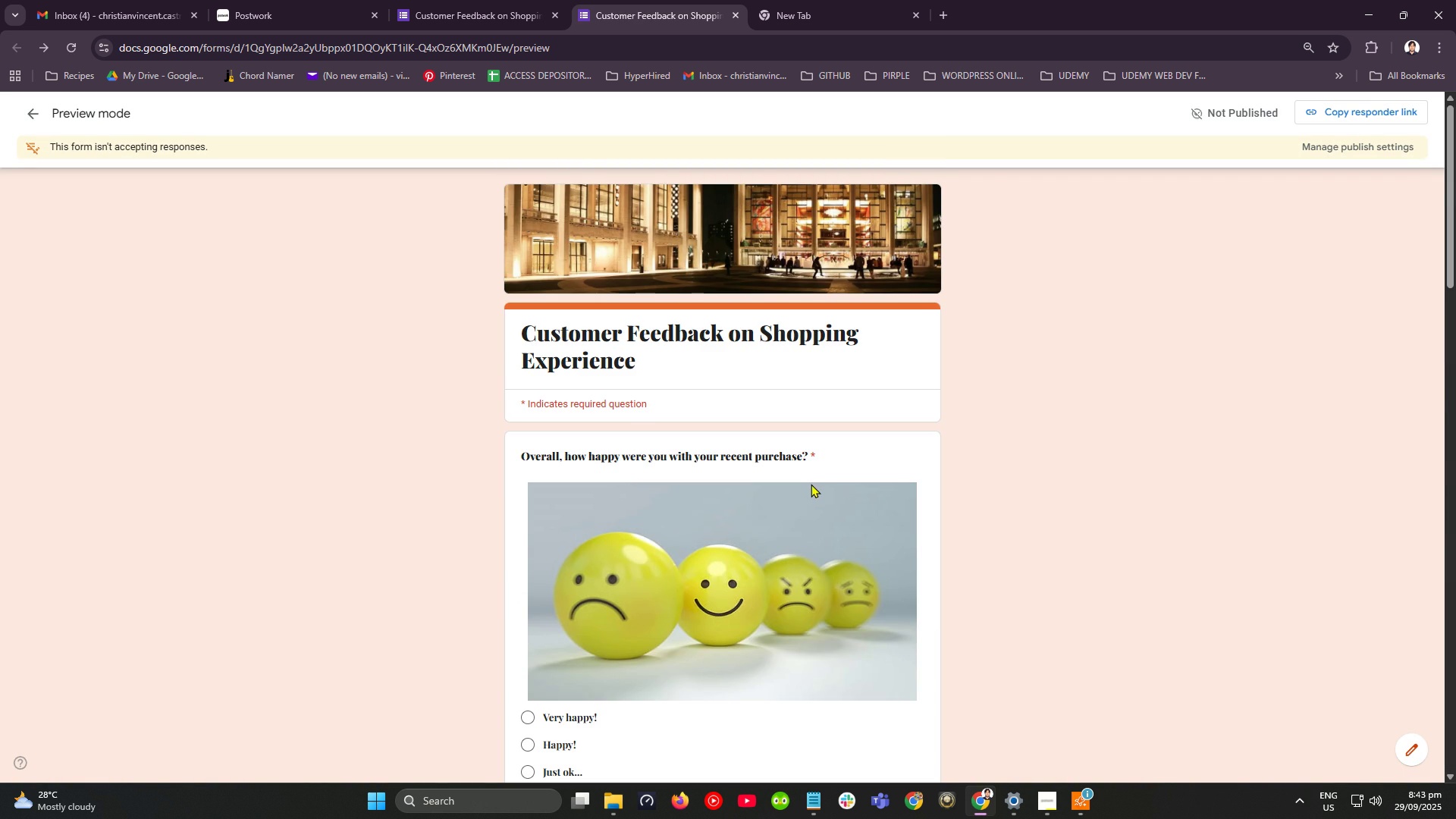 
scroll: coordinate [808, 496], scroll_direction: up, amount: 1.0
 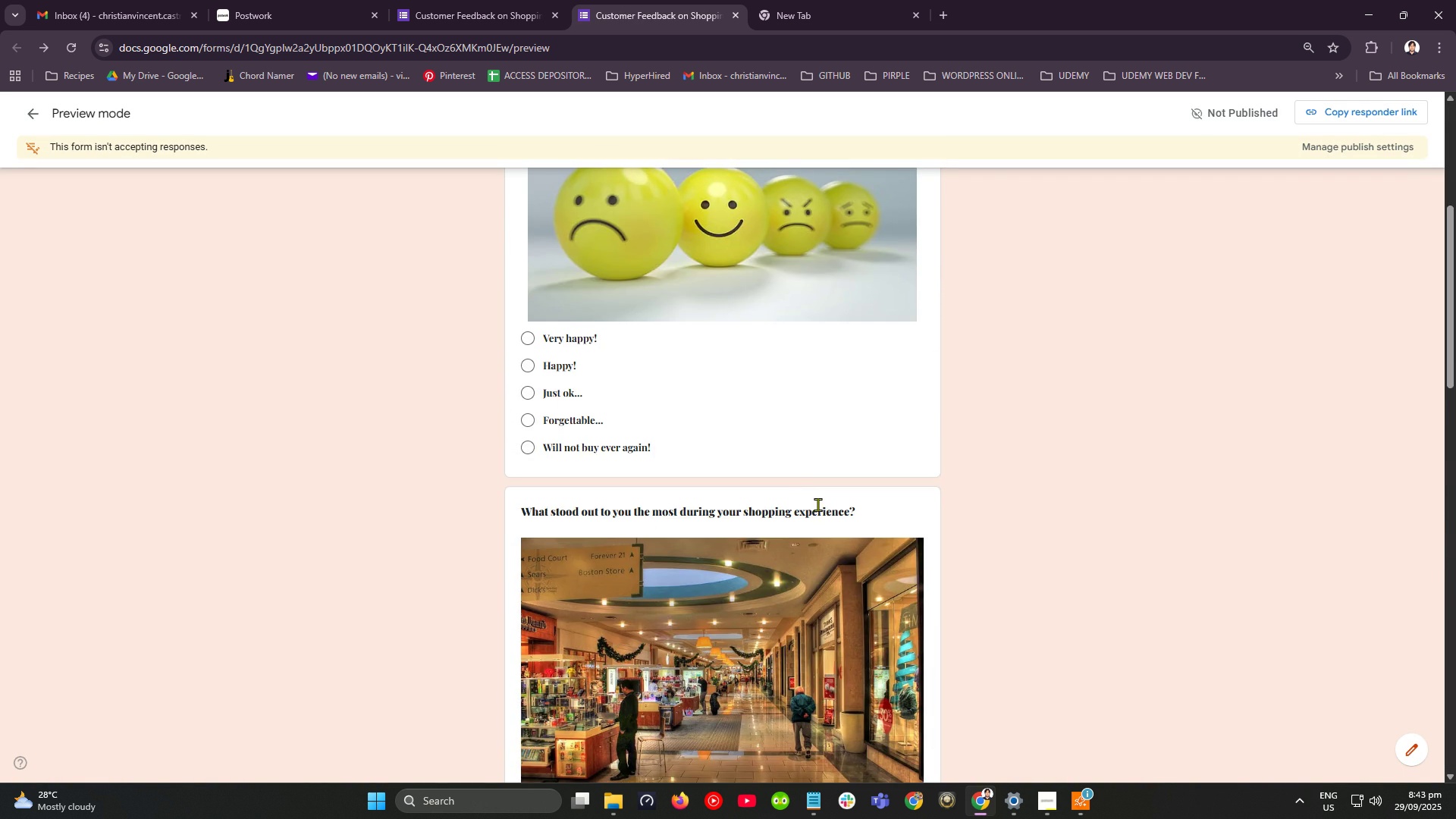 
scroll: coordinate [860, 560], scroll_direction: down, amount: 26.0
 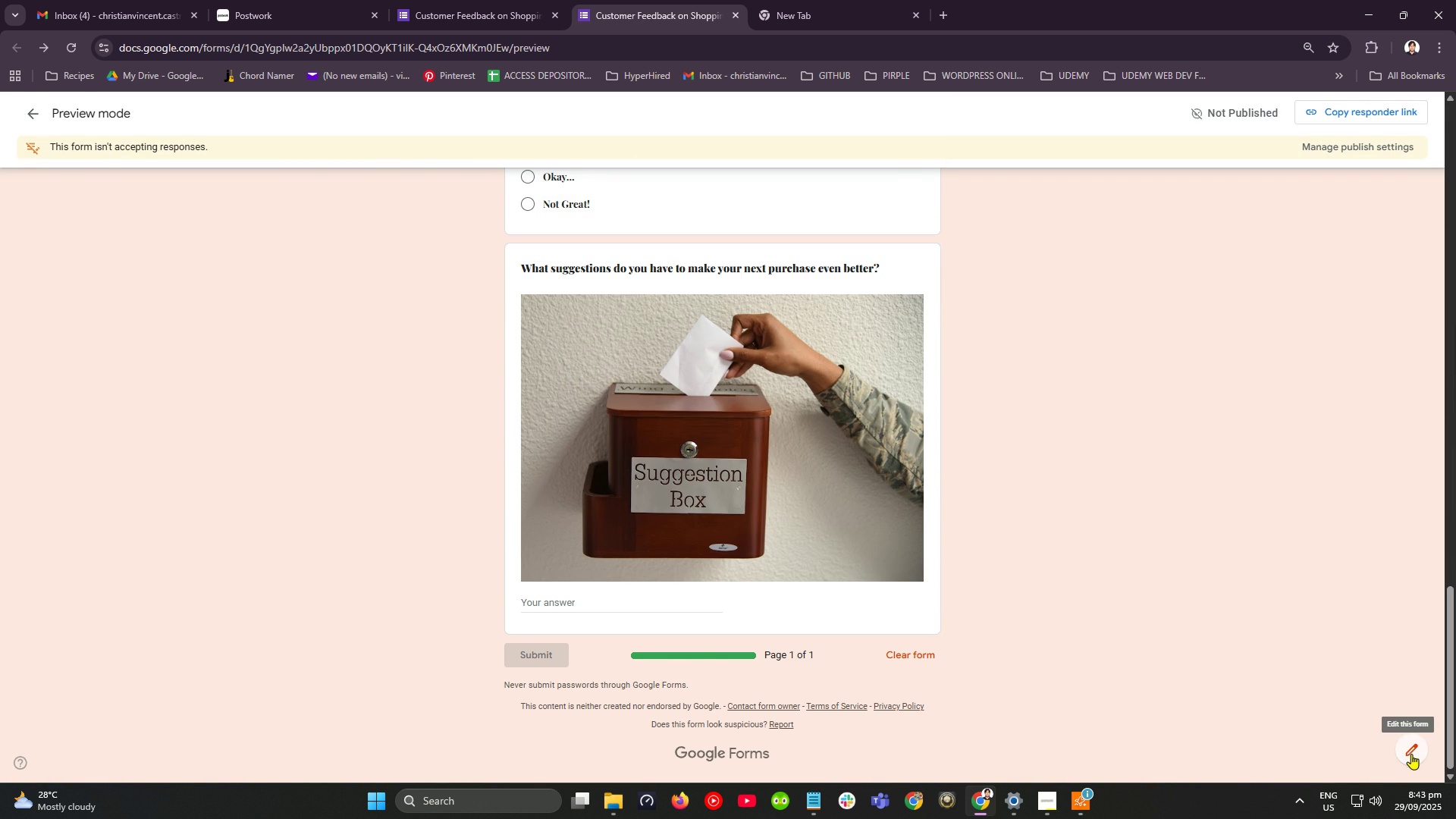 
key(Alt+AltLeft)
 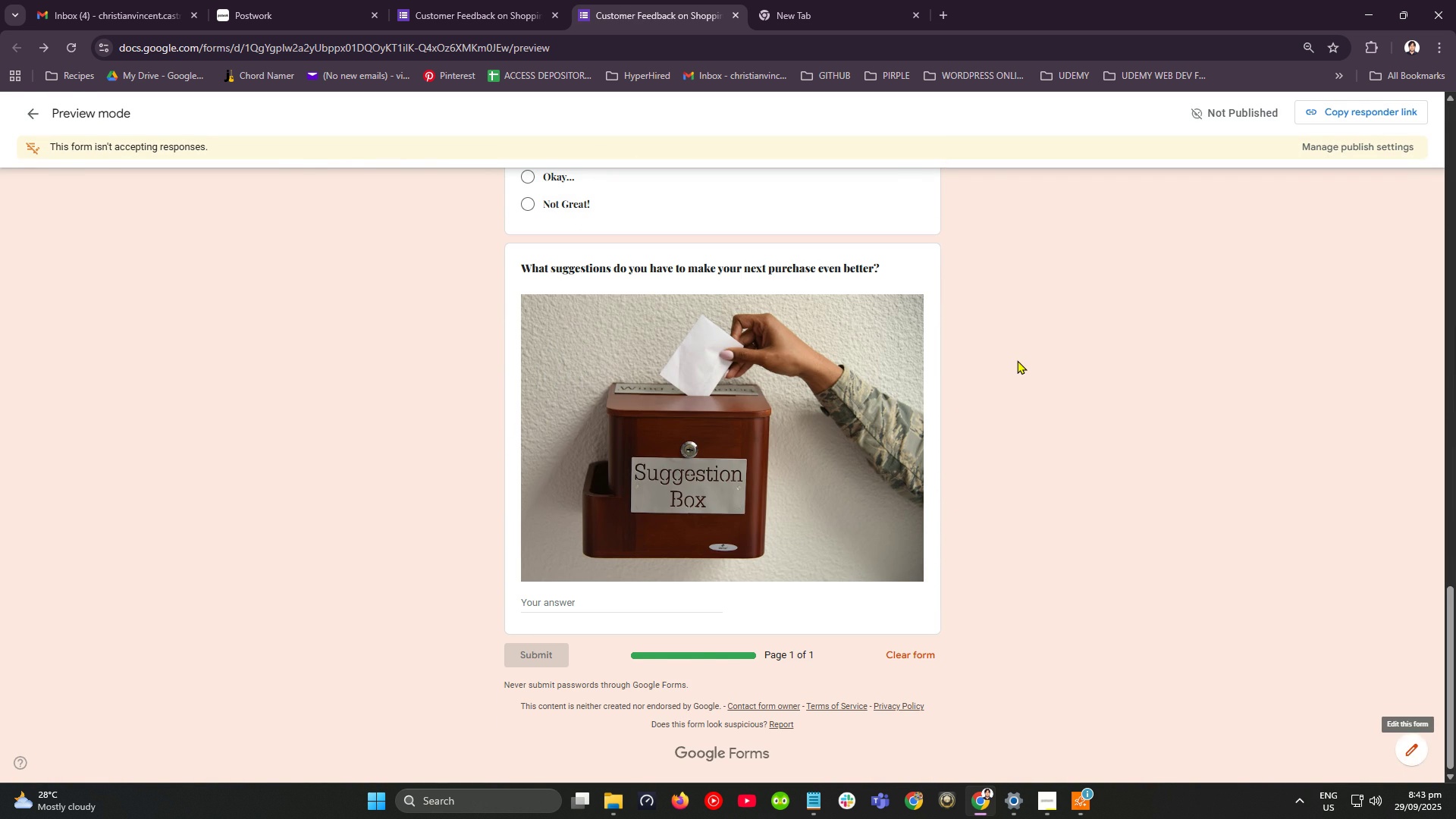 
key(Alt+Tab)